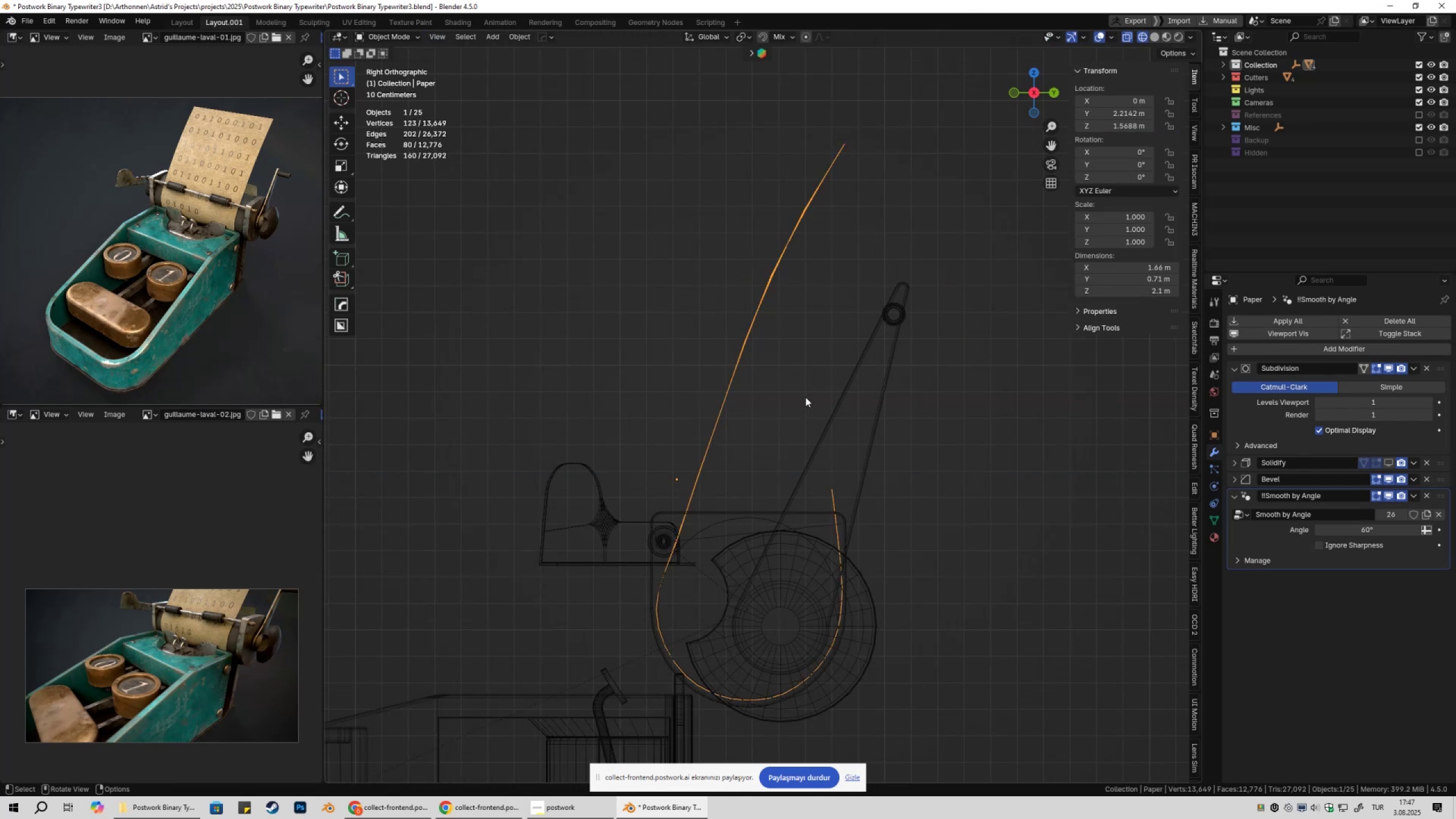 
key(Control+Z)
 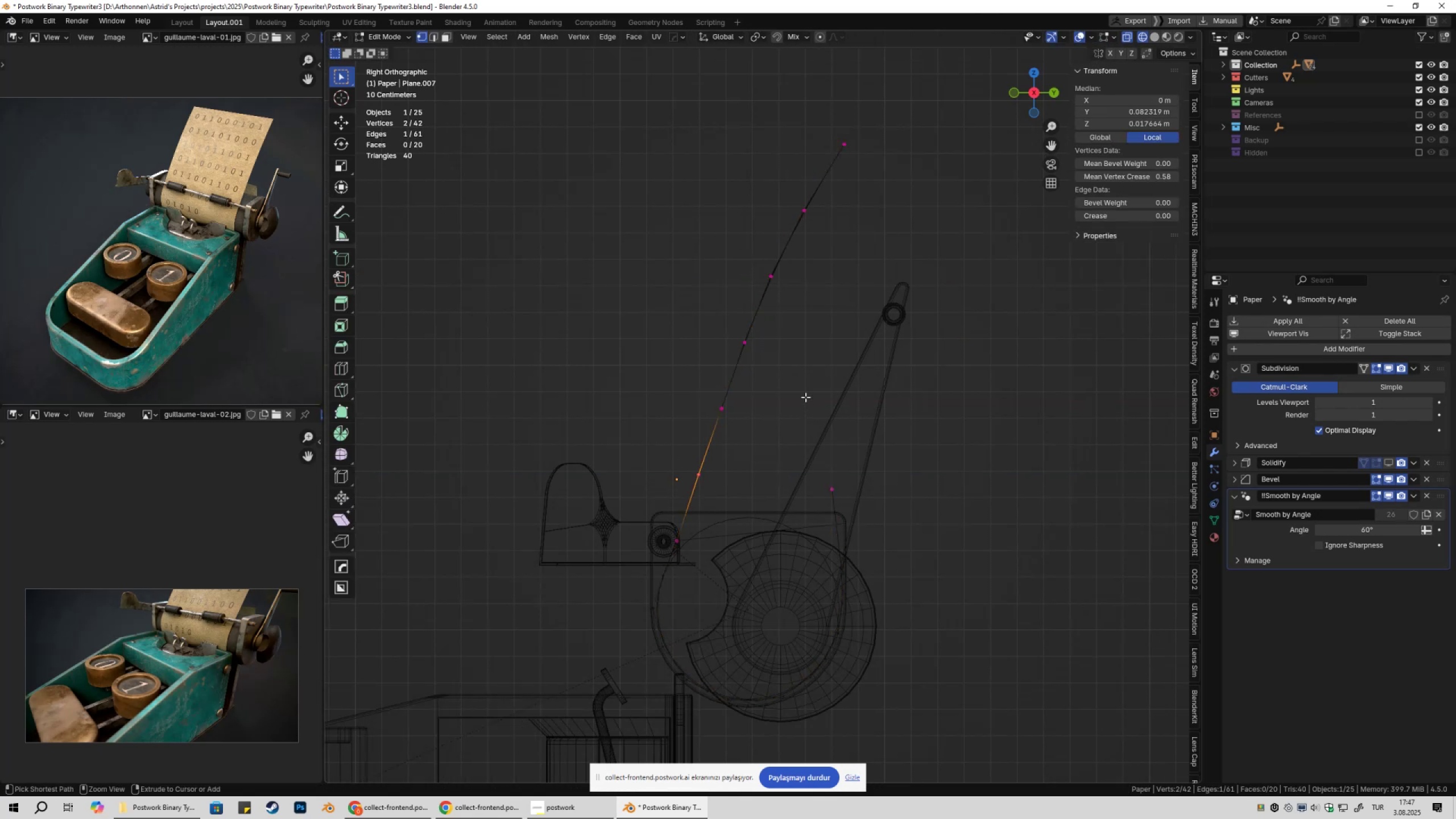 
key(Control+Z)
 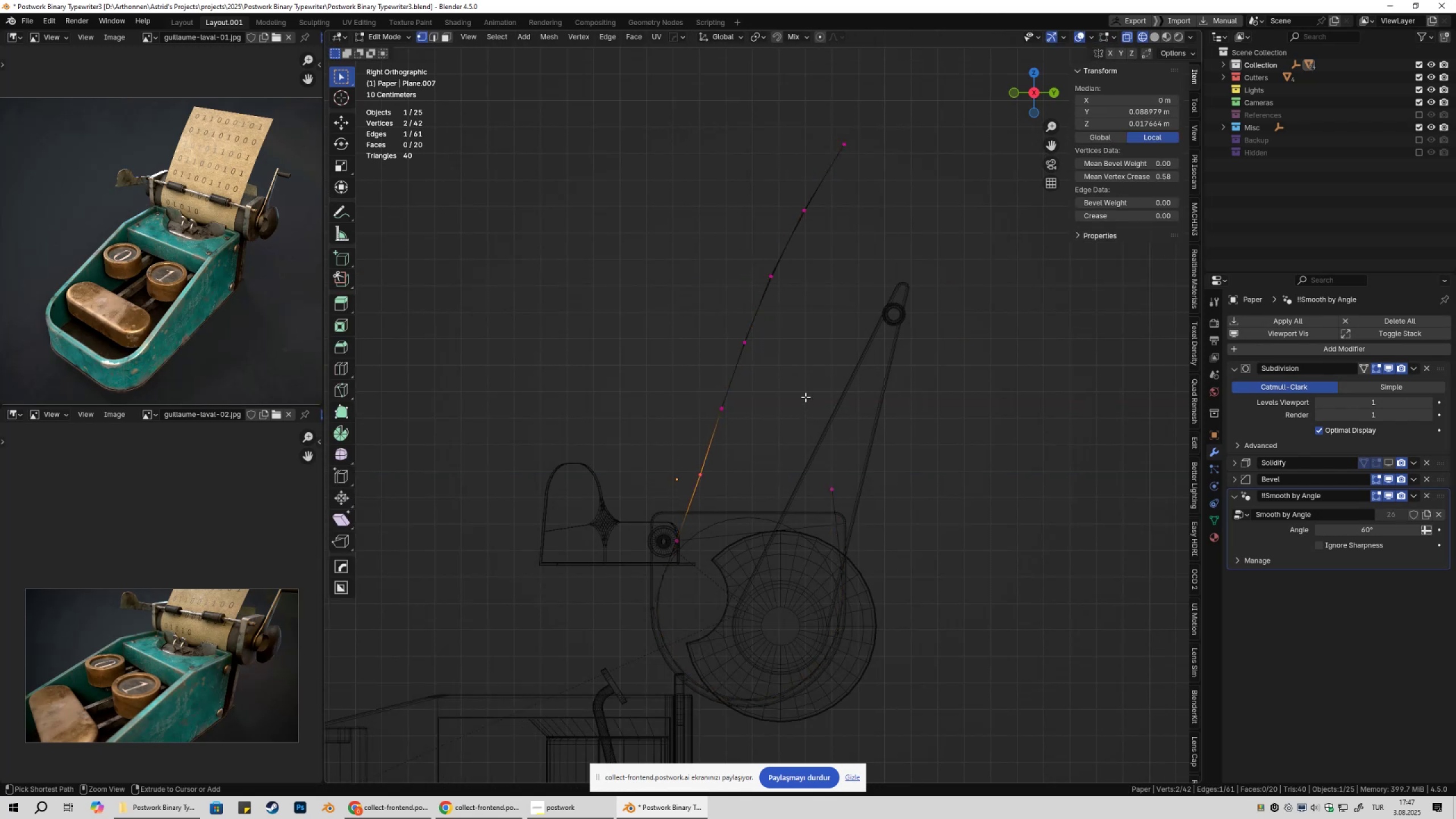 
key(Control+Z)
 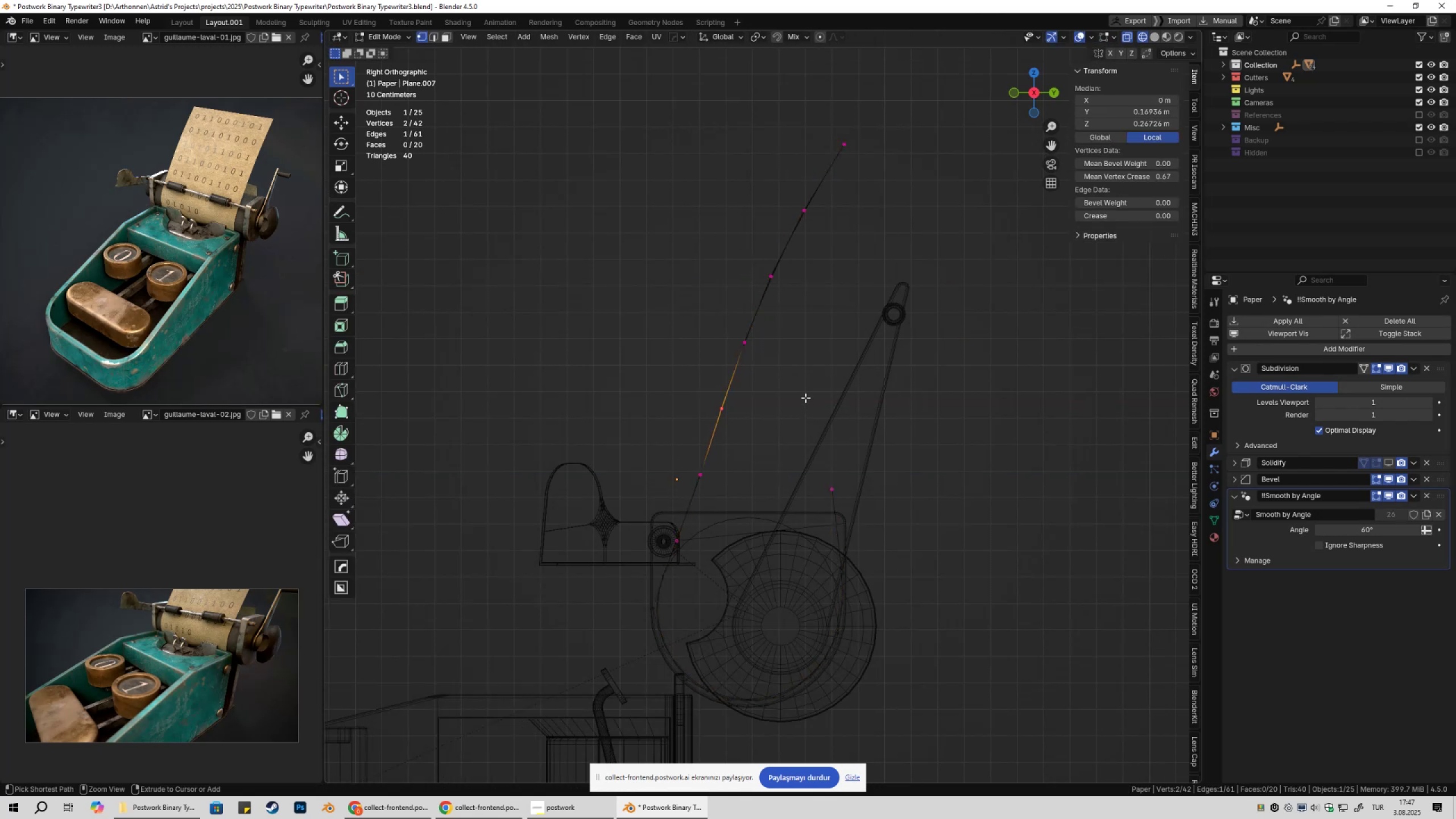 
key(Control+Z)
 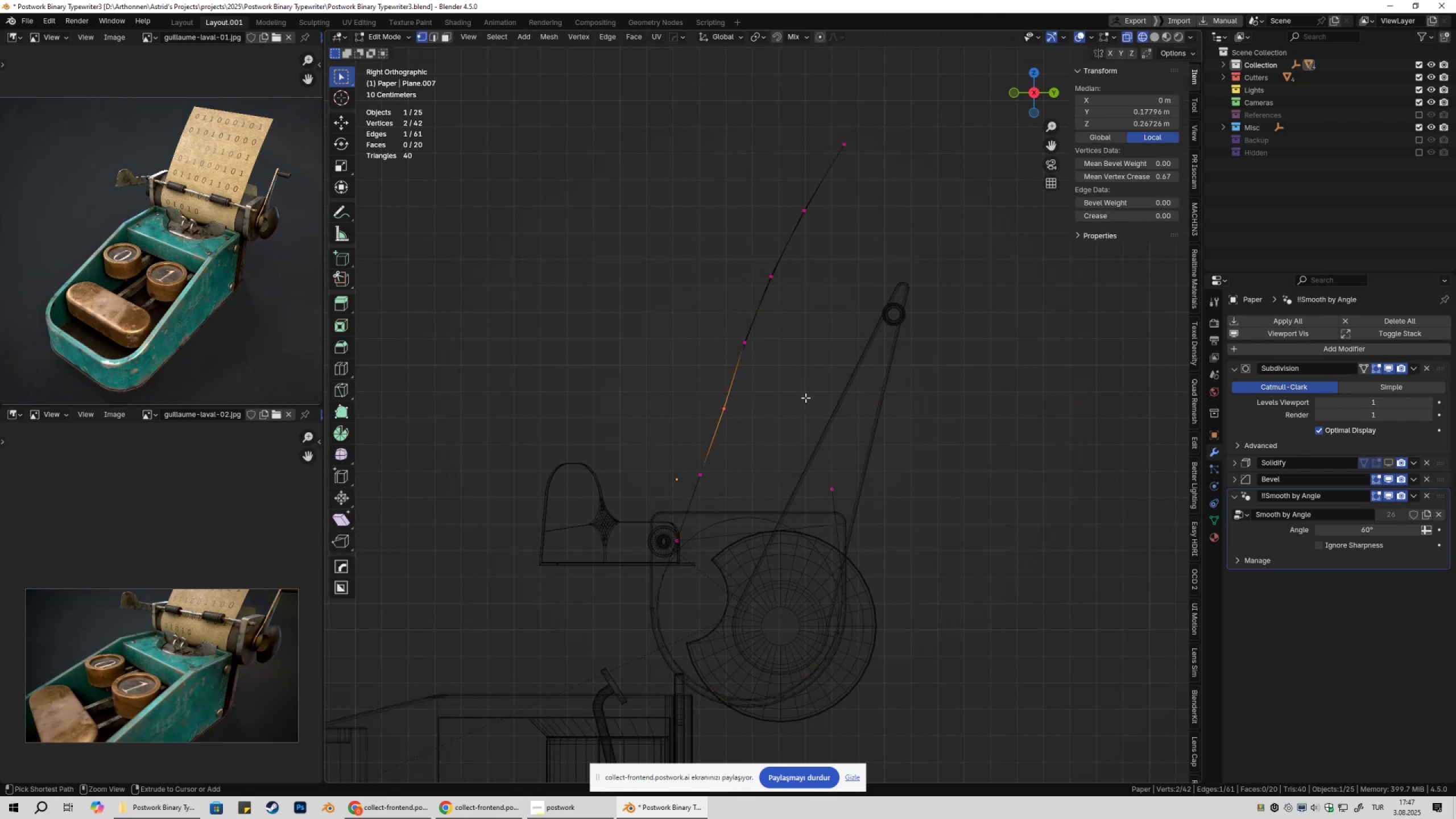 
key(Control+Z)
 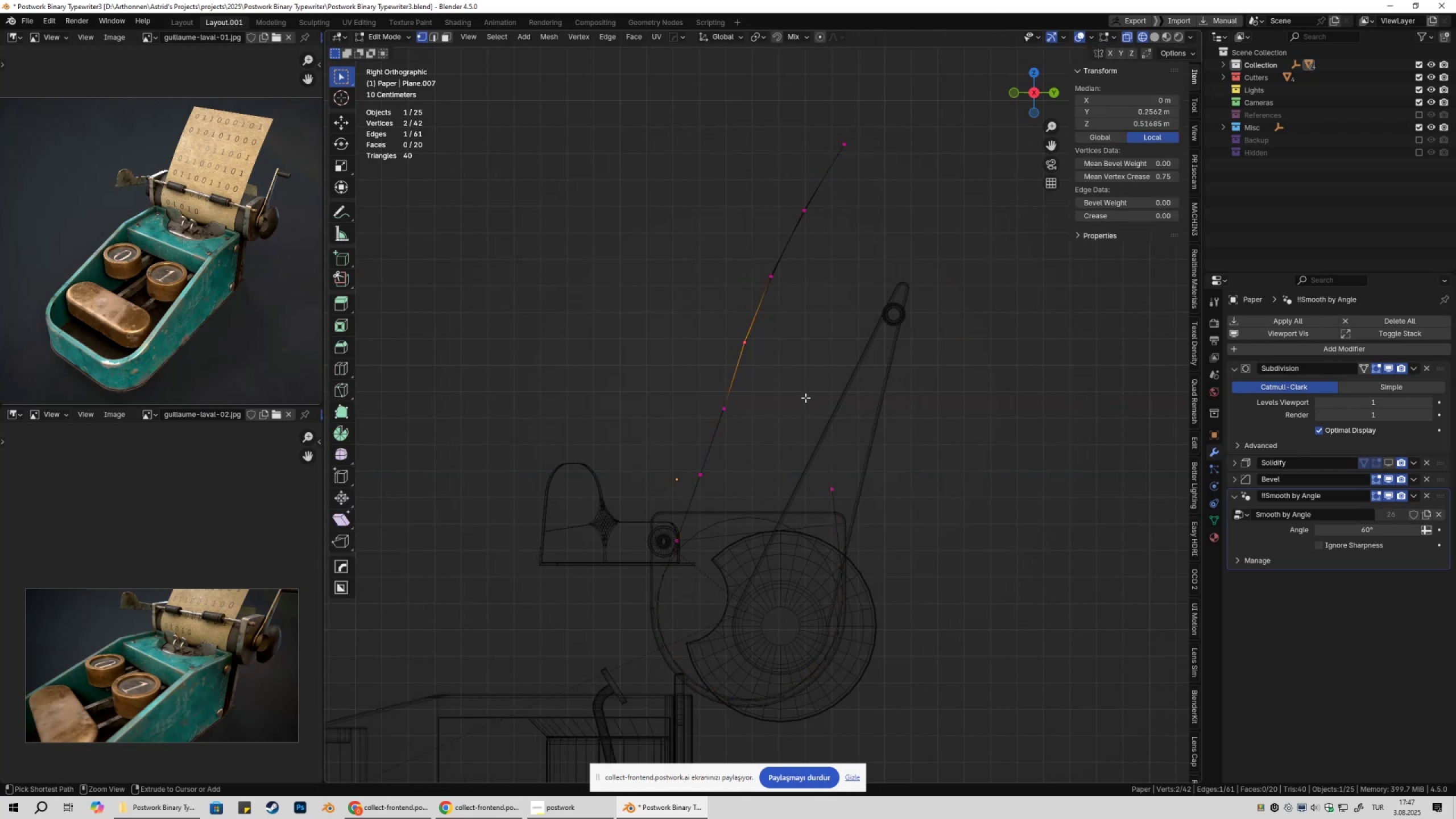 
key(Control+Z)
 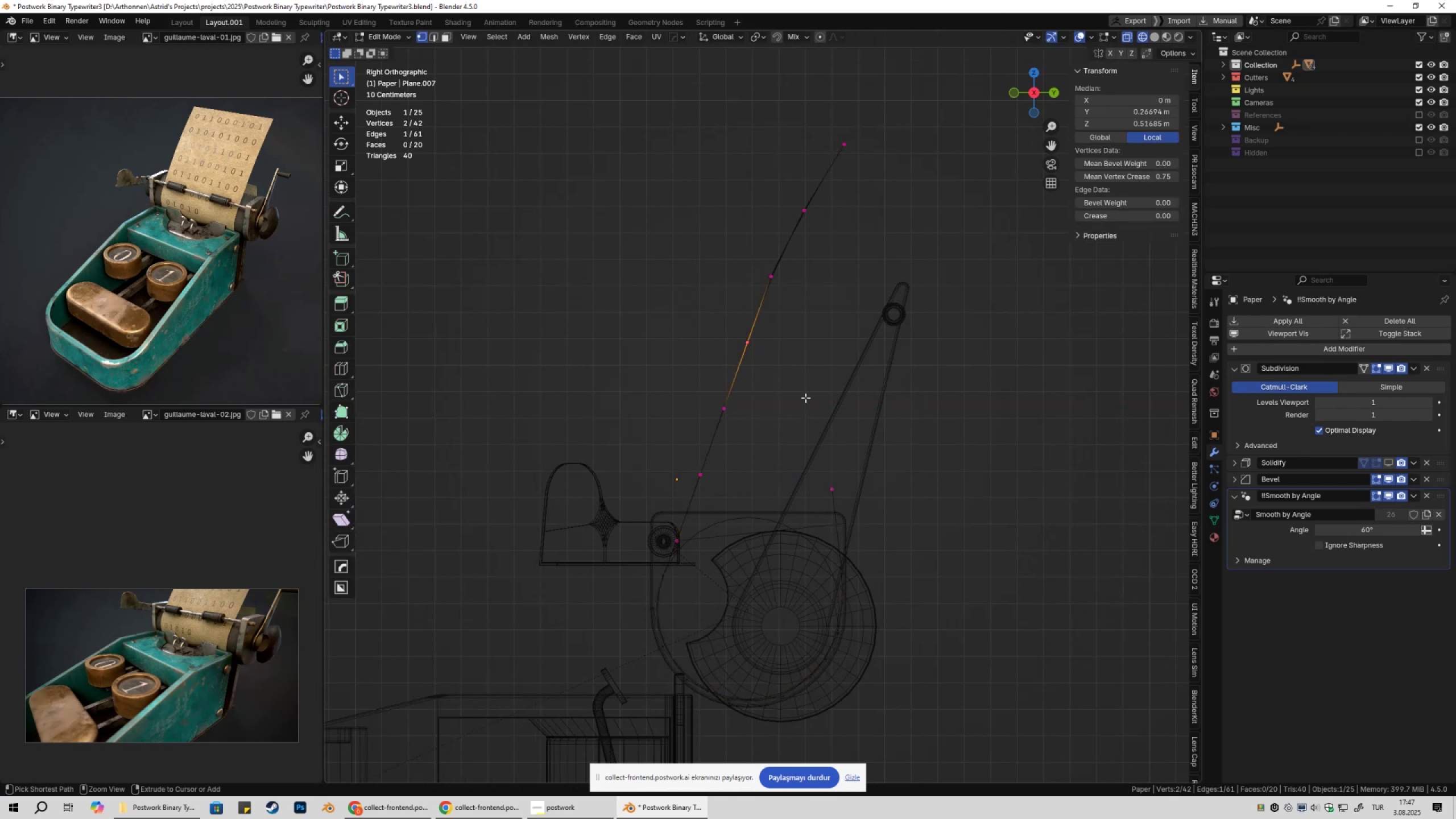 
key(Control+Z)
 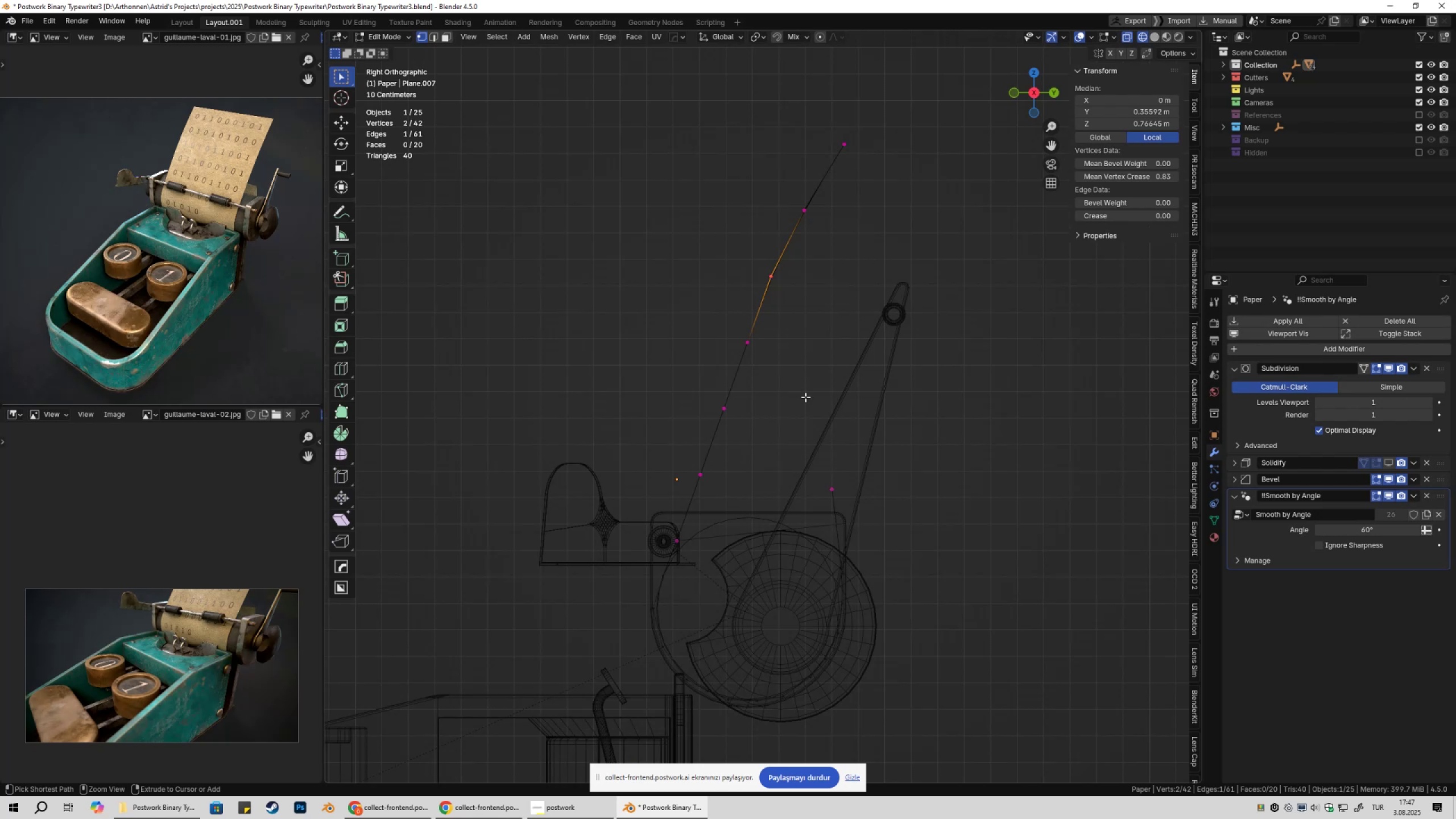 
left_click_drag(start_coordinate=[710, 324], to_coordinate=[806, 379])
 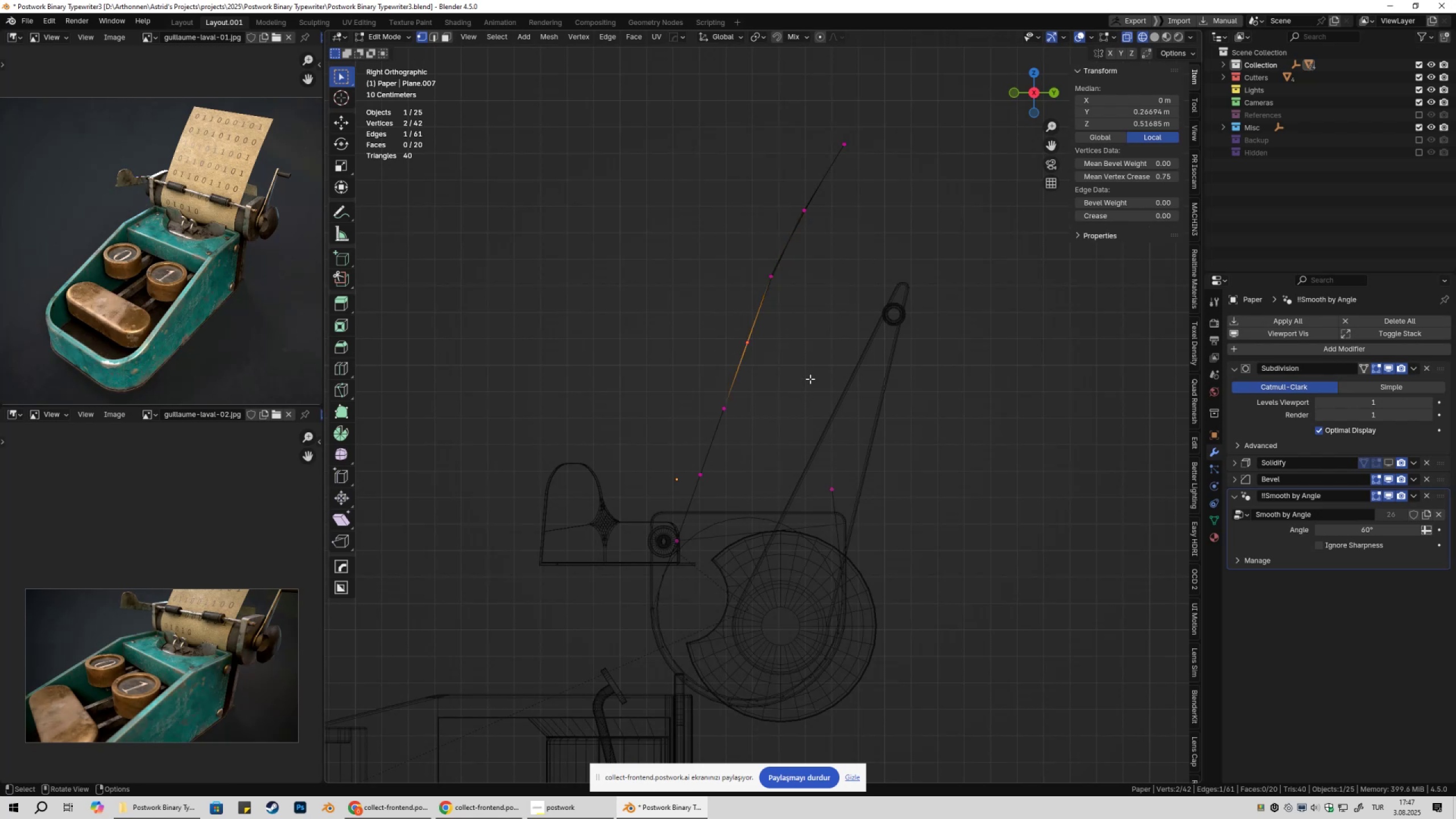 
type(gy)
 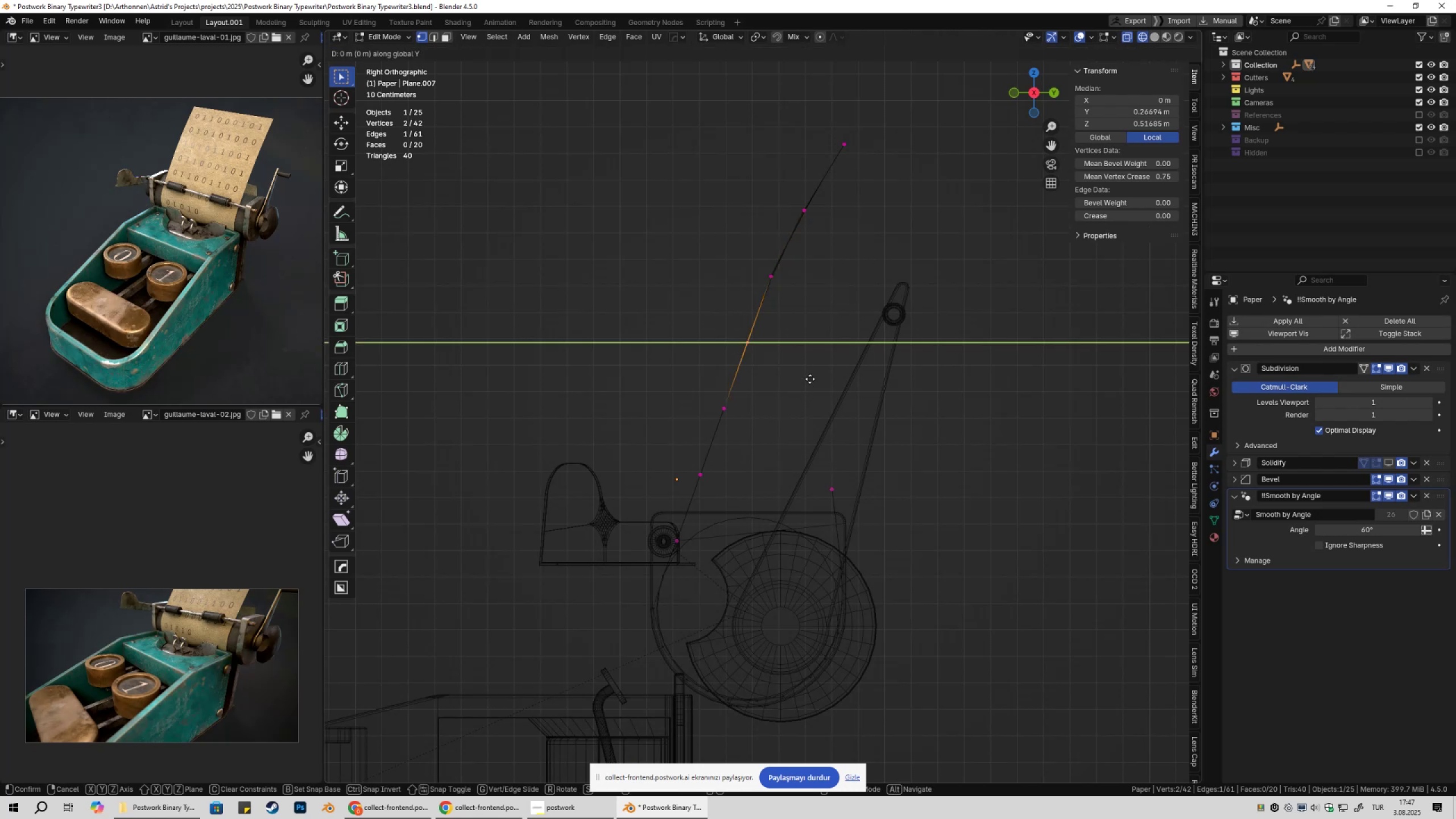 
hold_key(key=ShiftLeft, duration=1.02)
left_click([800, 378])
 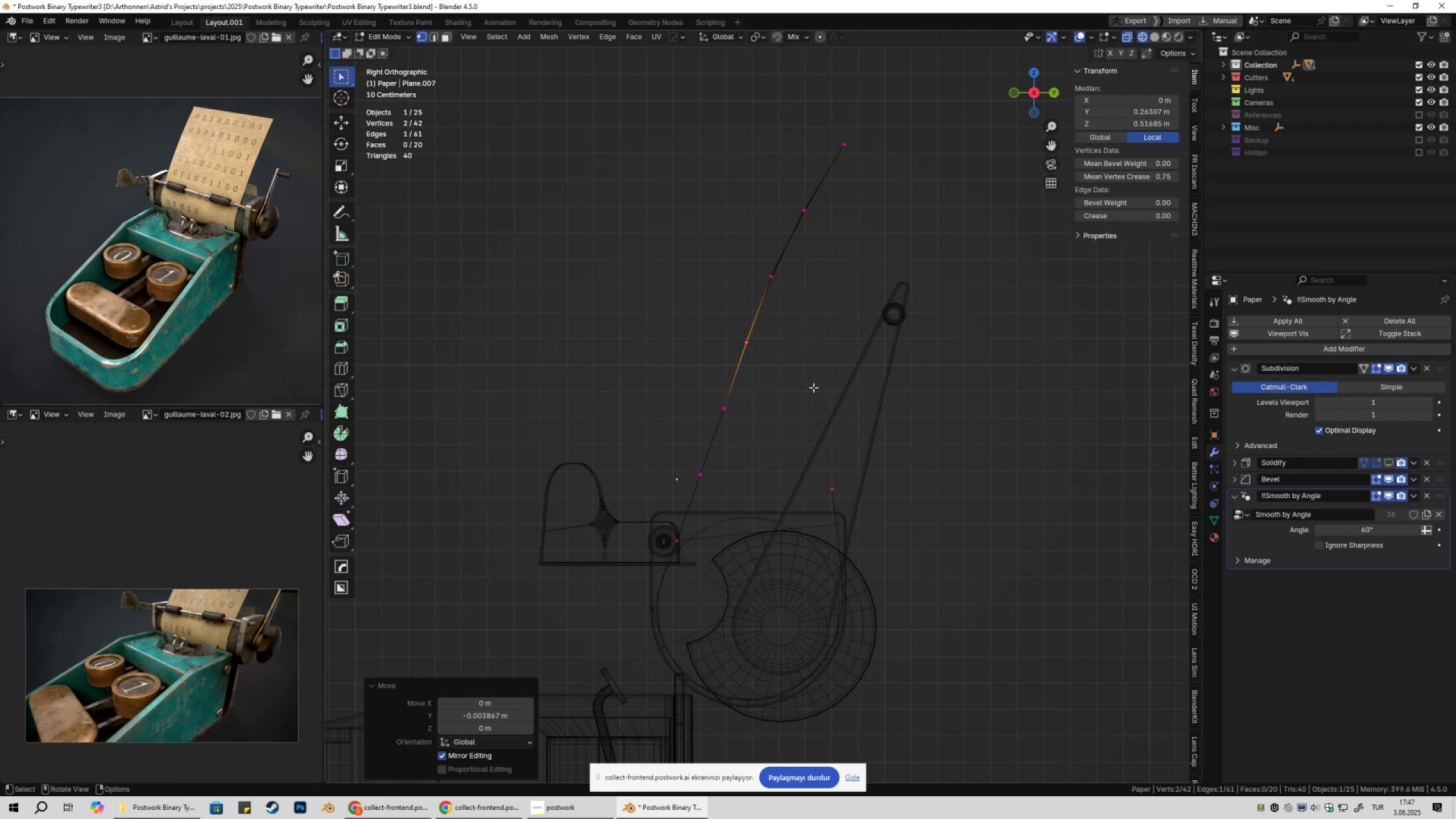 
key(Tab)
key(Tab)
type(gy)
 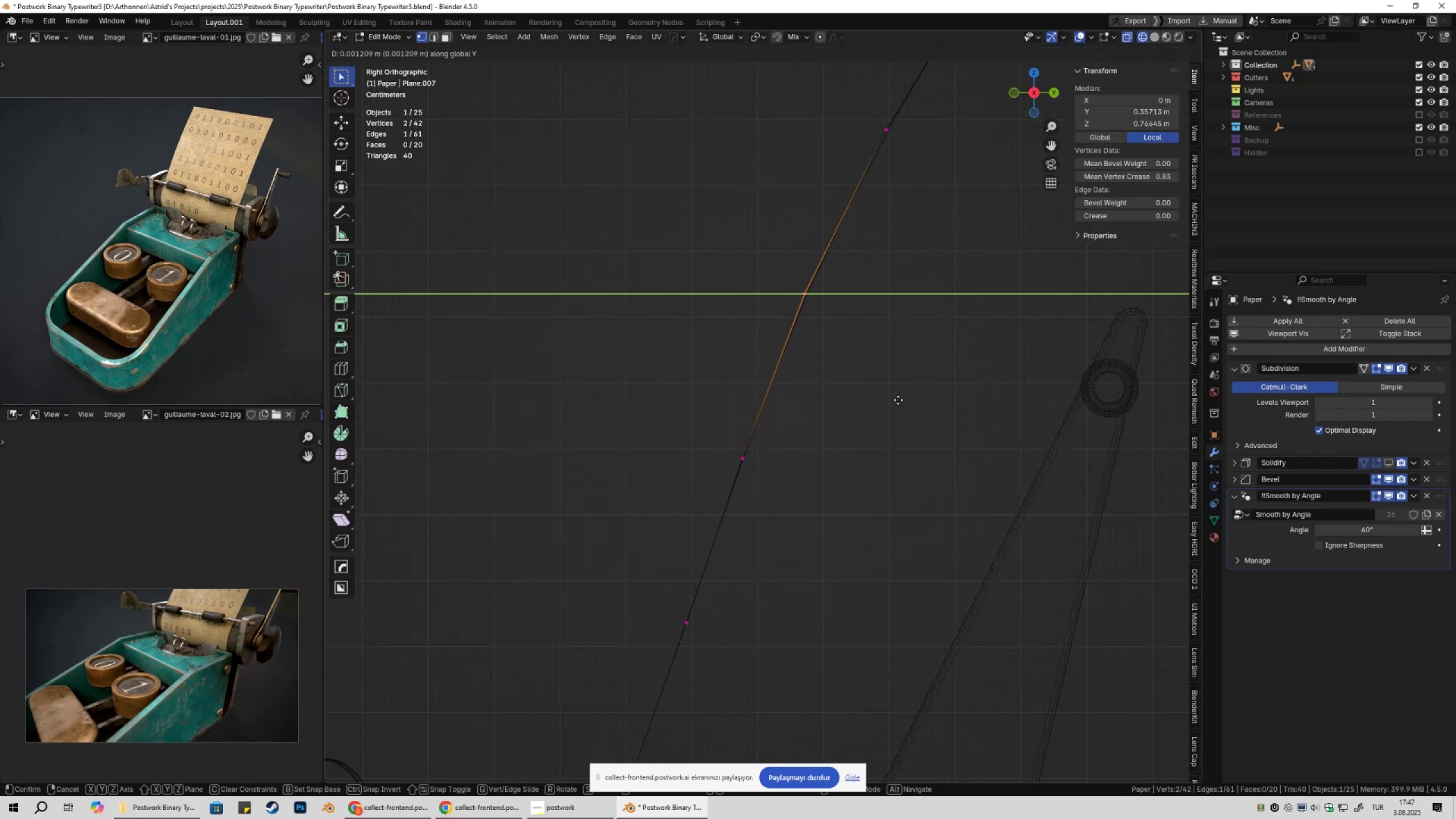 
left_click_drag(start_coordinate=[737, 241], to_coordinate=[828, 328])
 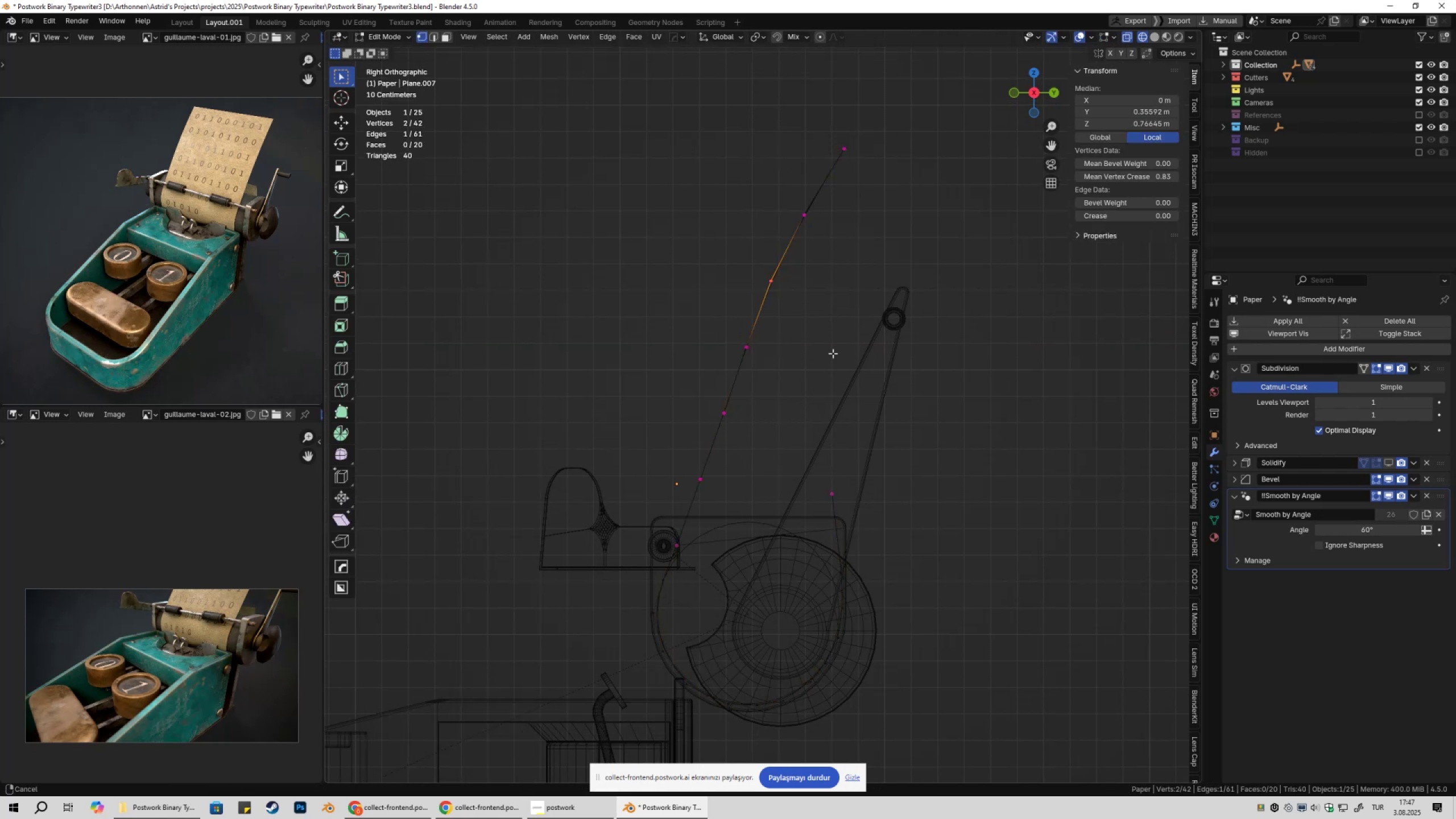 
scroll: coordinate [845, 417], scroll_direction: up, amount: 5.0
 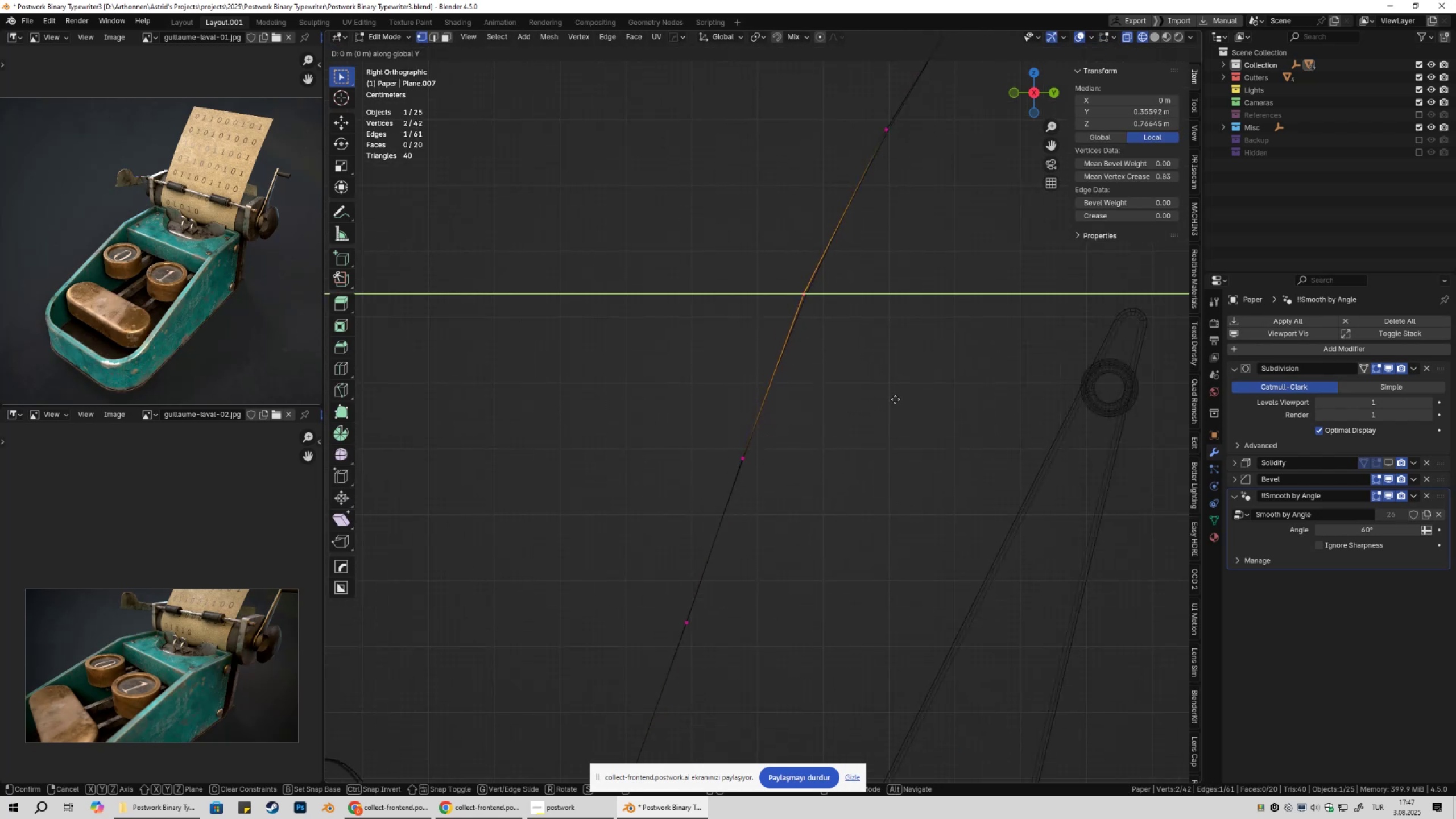 
hold_key(key=ShiftLeft, duration=0.47)
left_click([898, 400])
 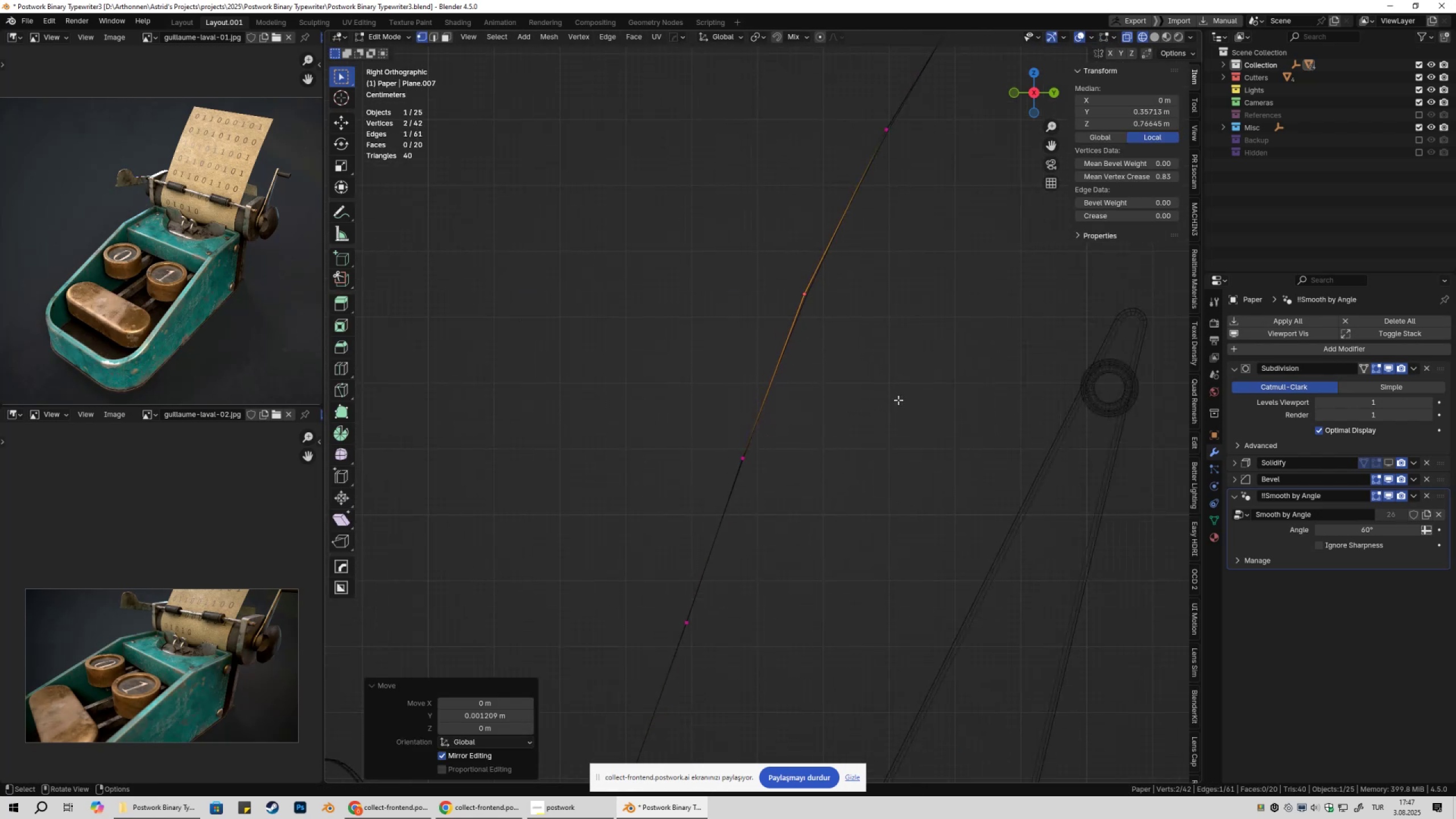 
scroll: coordinate [903, 407], scroll_direction: down, amount: 7.0
 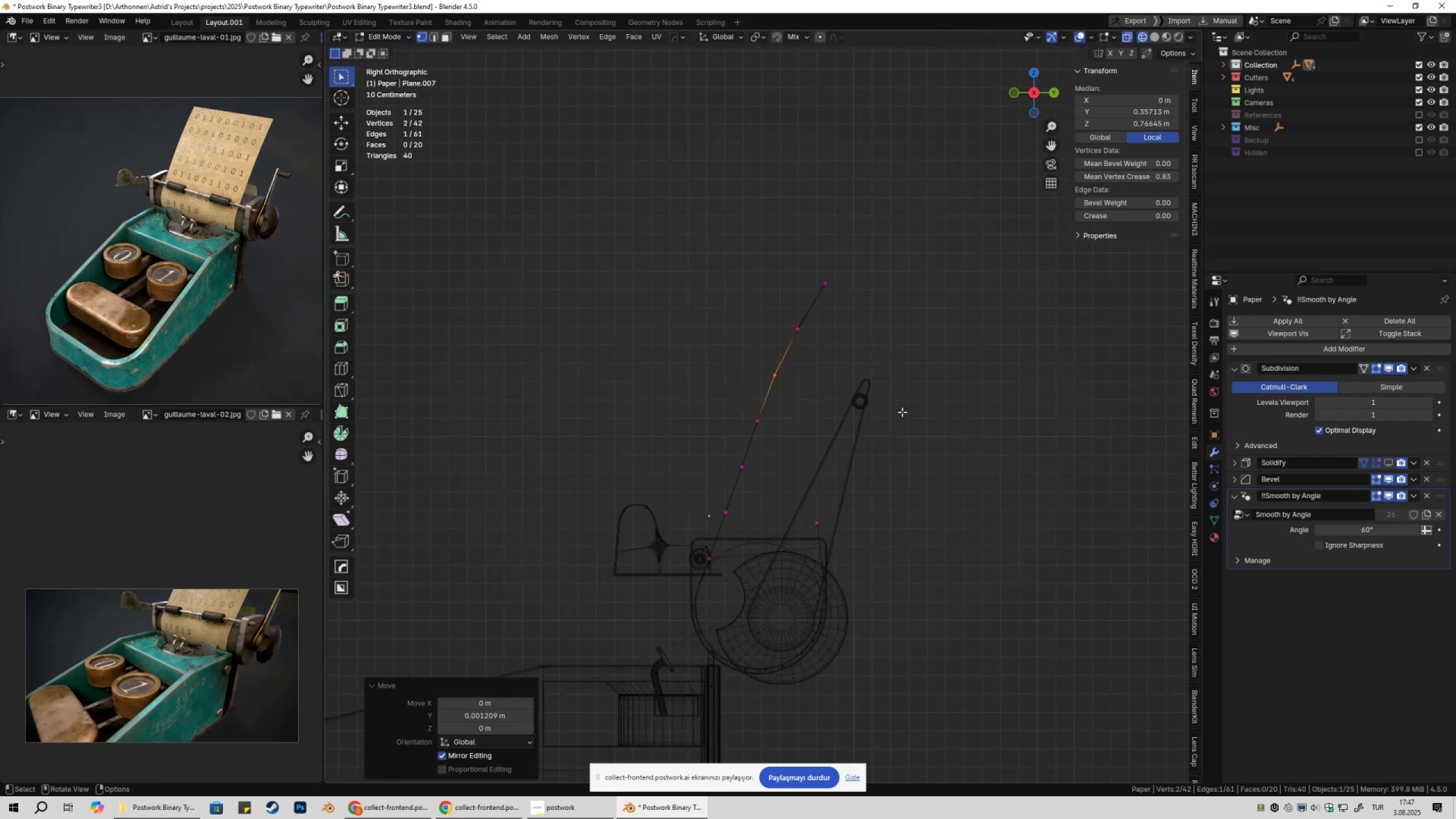 
key(Tab)
 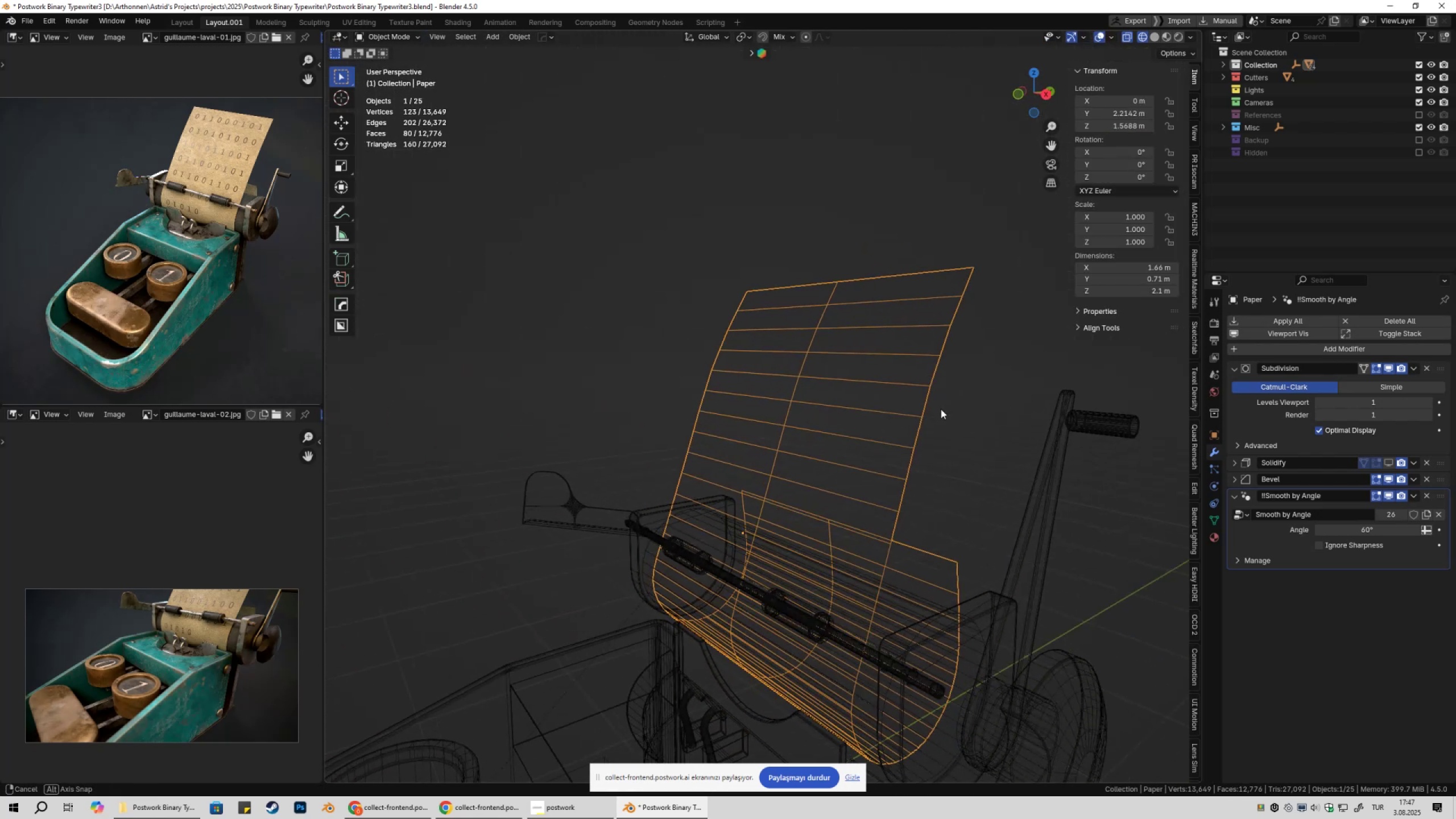 
scroll: coordinate [960, 400], scroll_direction: down, amount: 3.0
 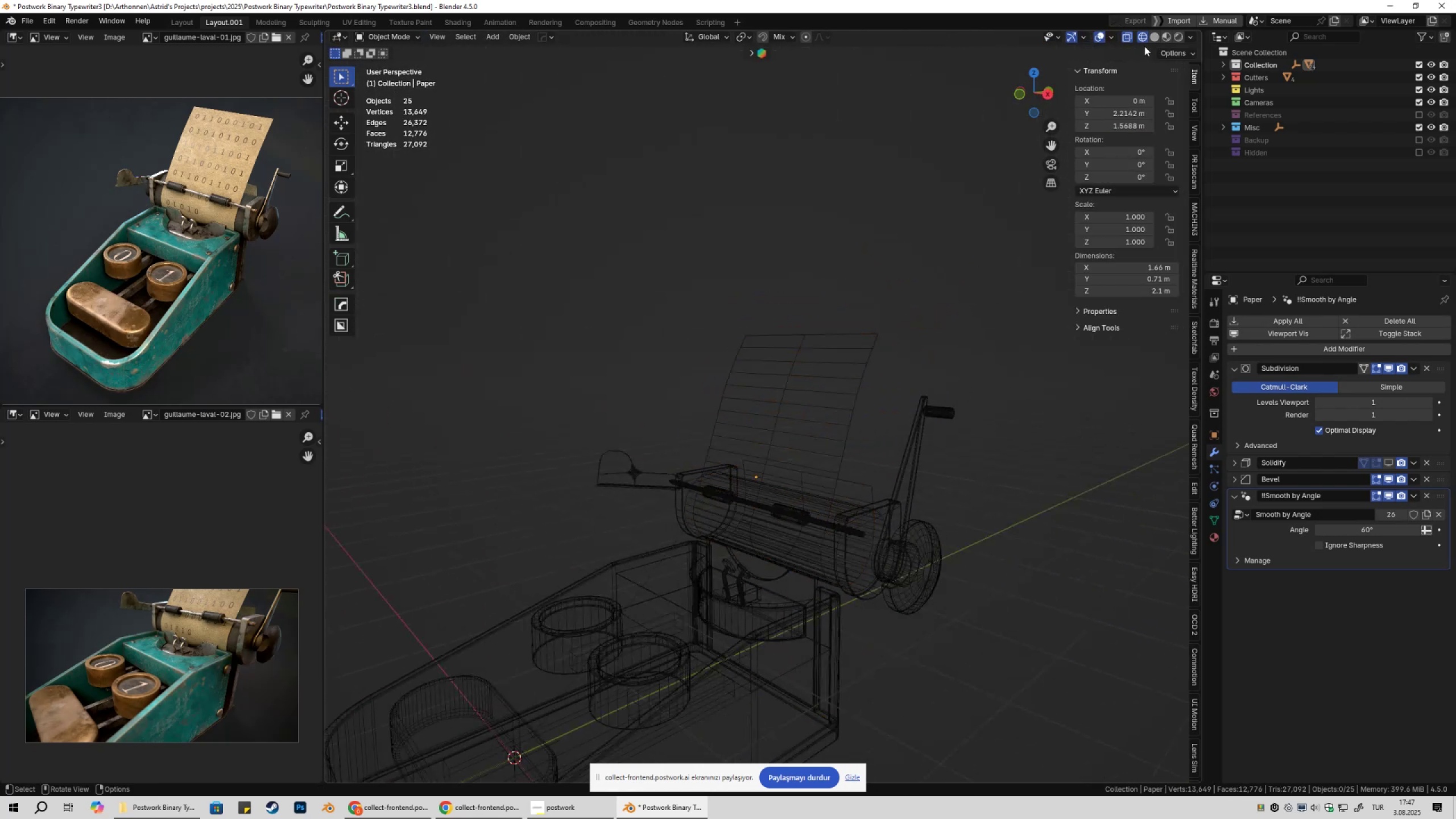 
left_click([1156, 36])
 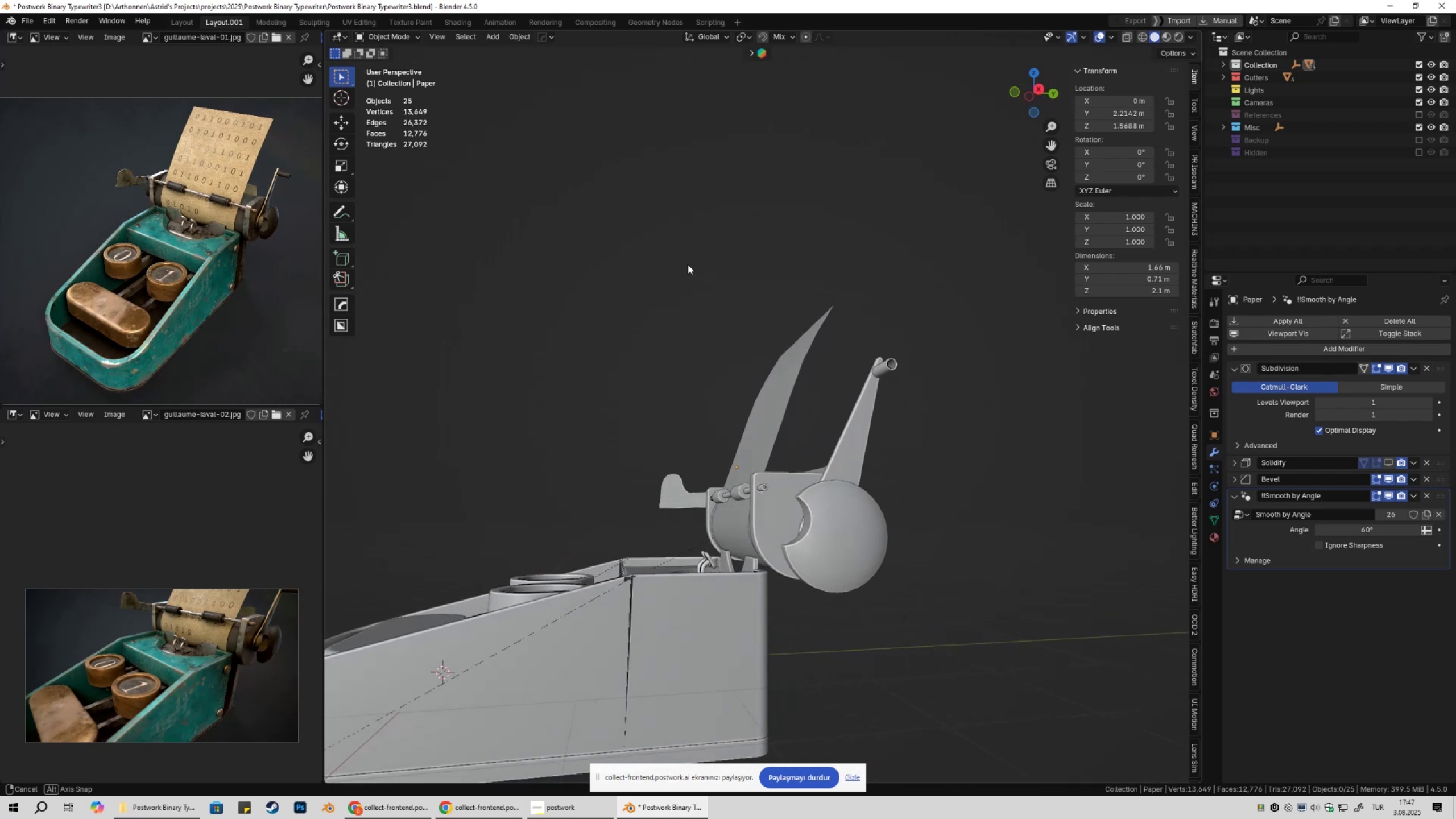 
left_click([760, 399])
 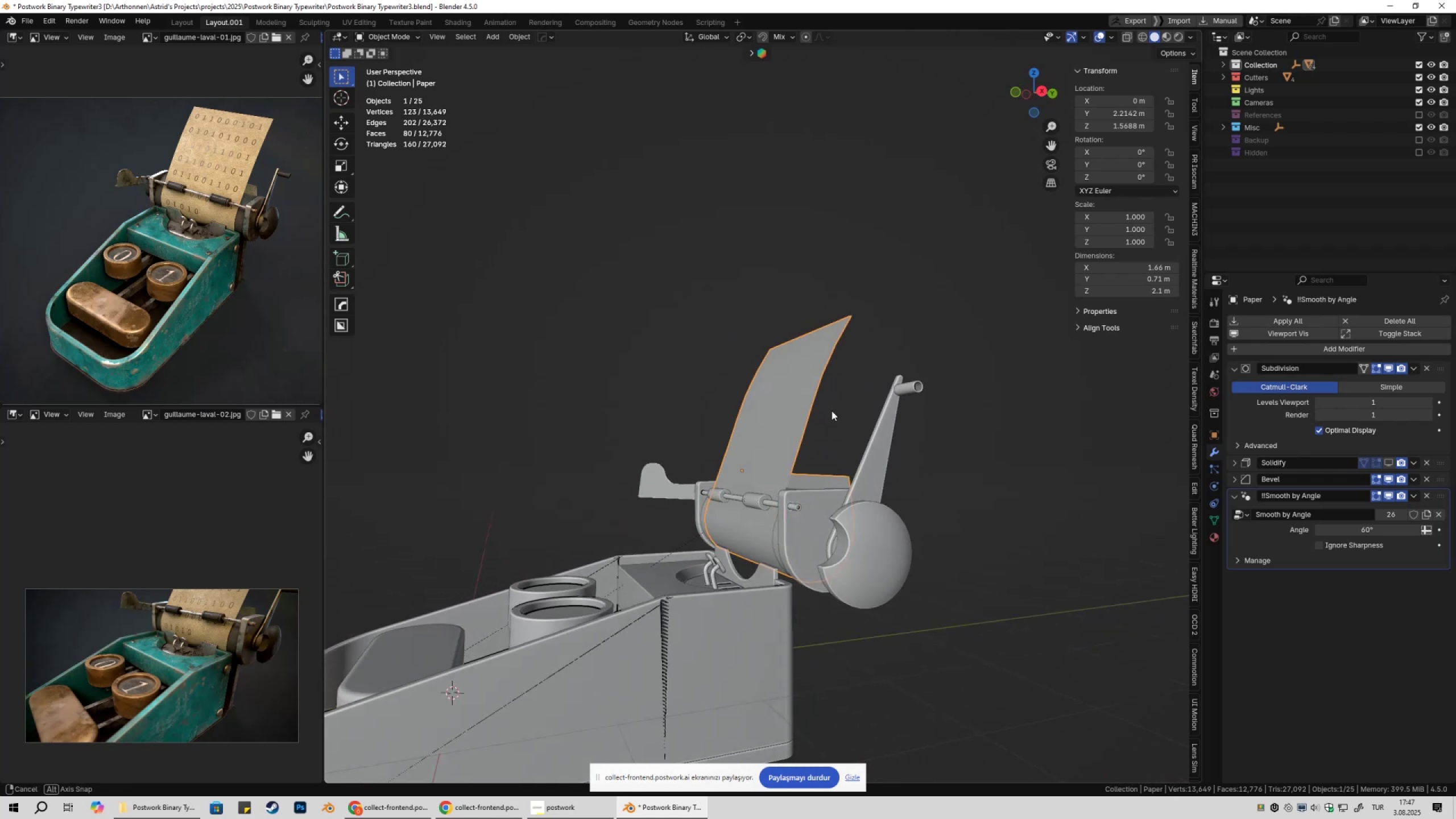 
key(Tab)
type(3gy)
key(Escape)
type(zgy)
 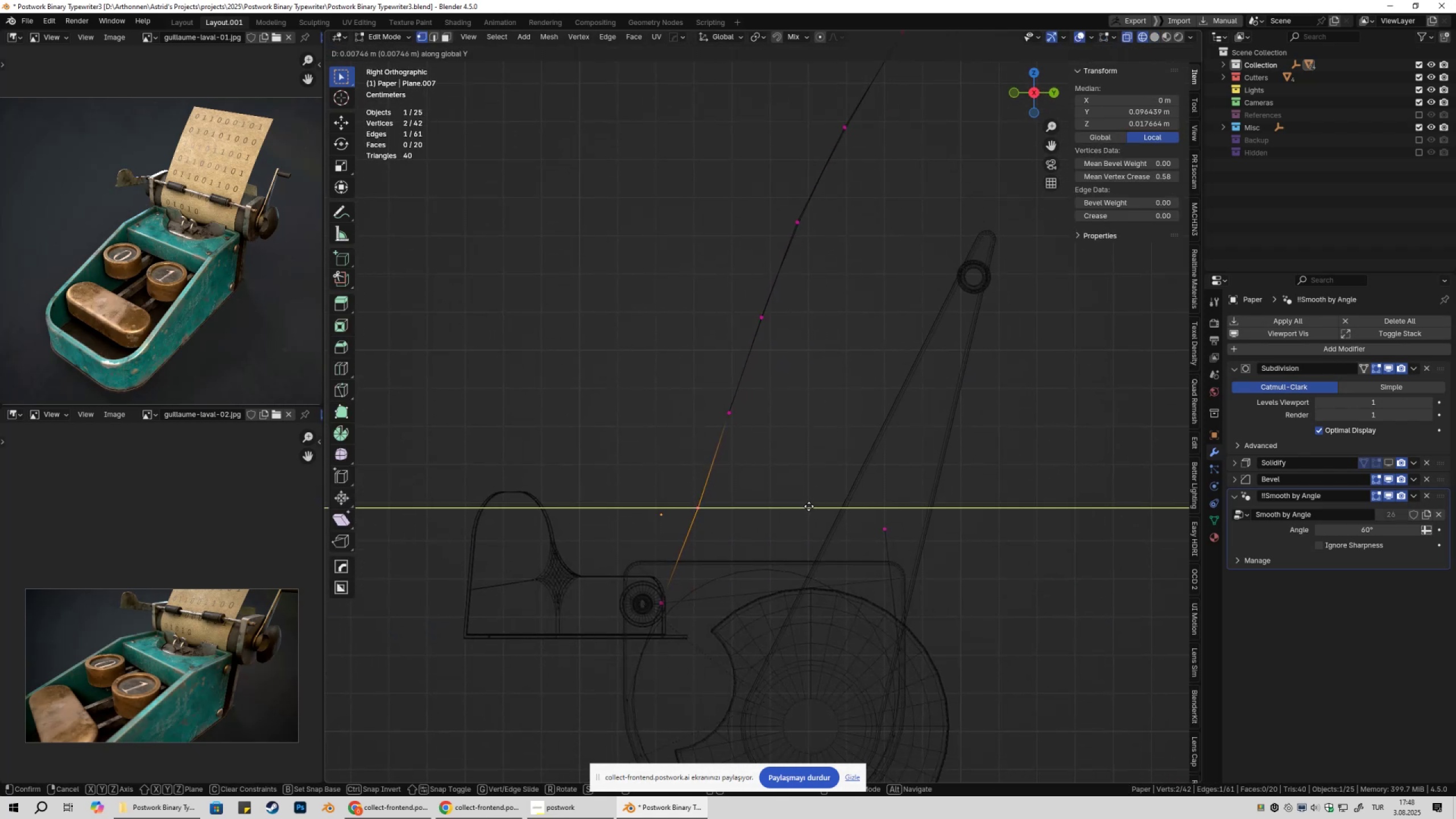 
scroll: coordinate [876, 456], scroll_direction: up, amount: 7.0
 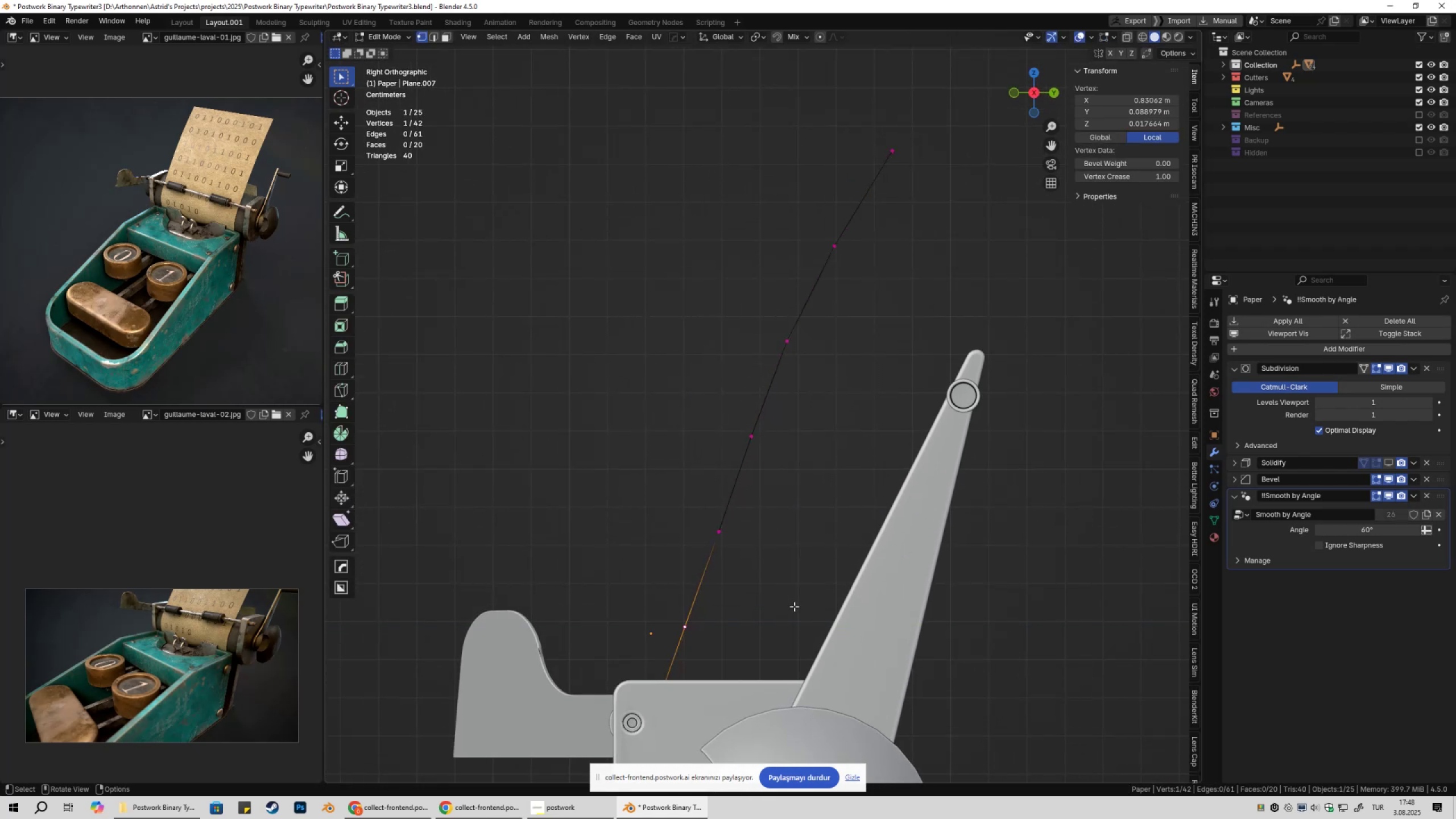 
left_click_drag(start_coordinate=[639, 473], to_coordinate=[743, 547])
 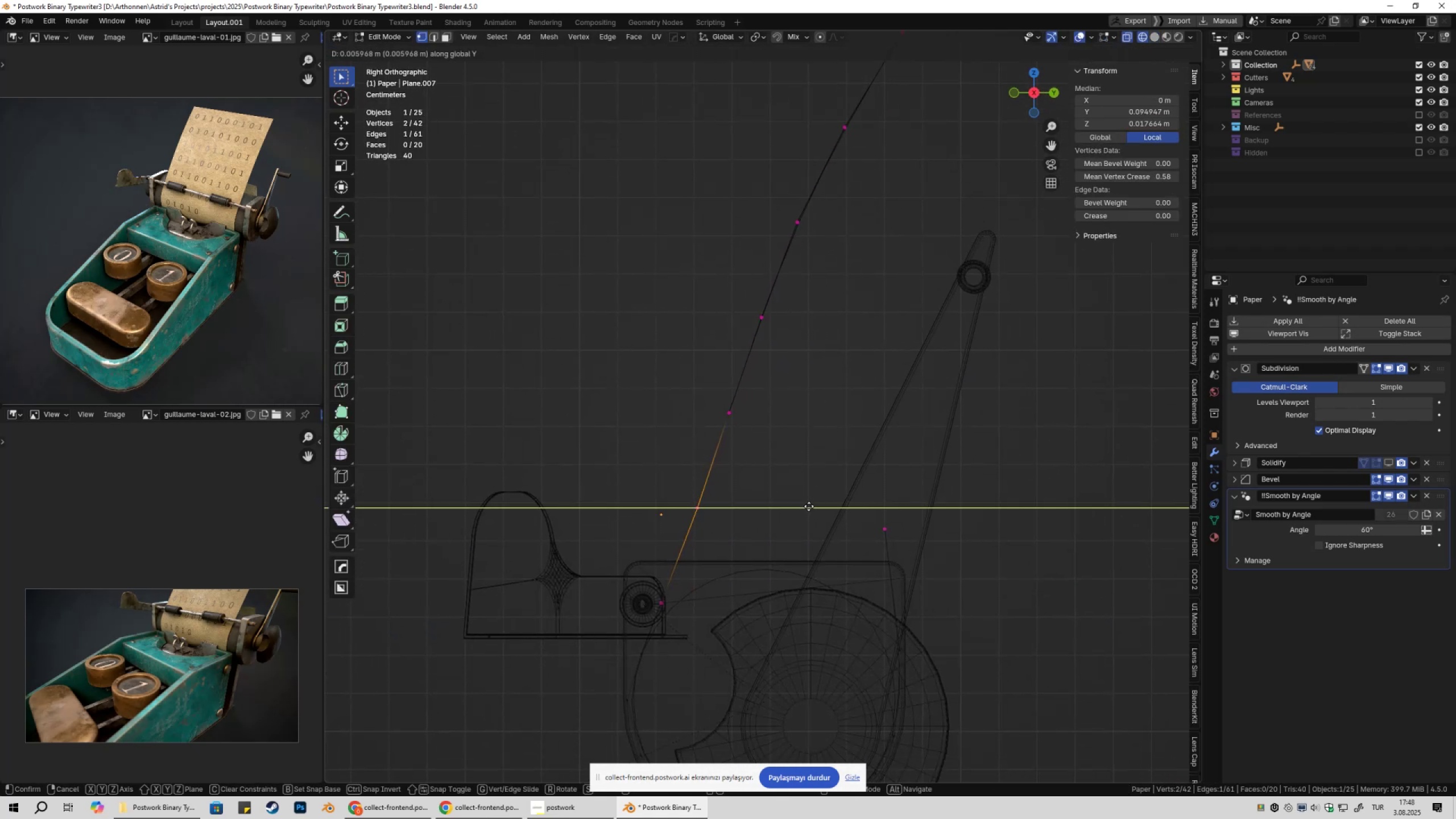 
left_click([809, 506])
 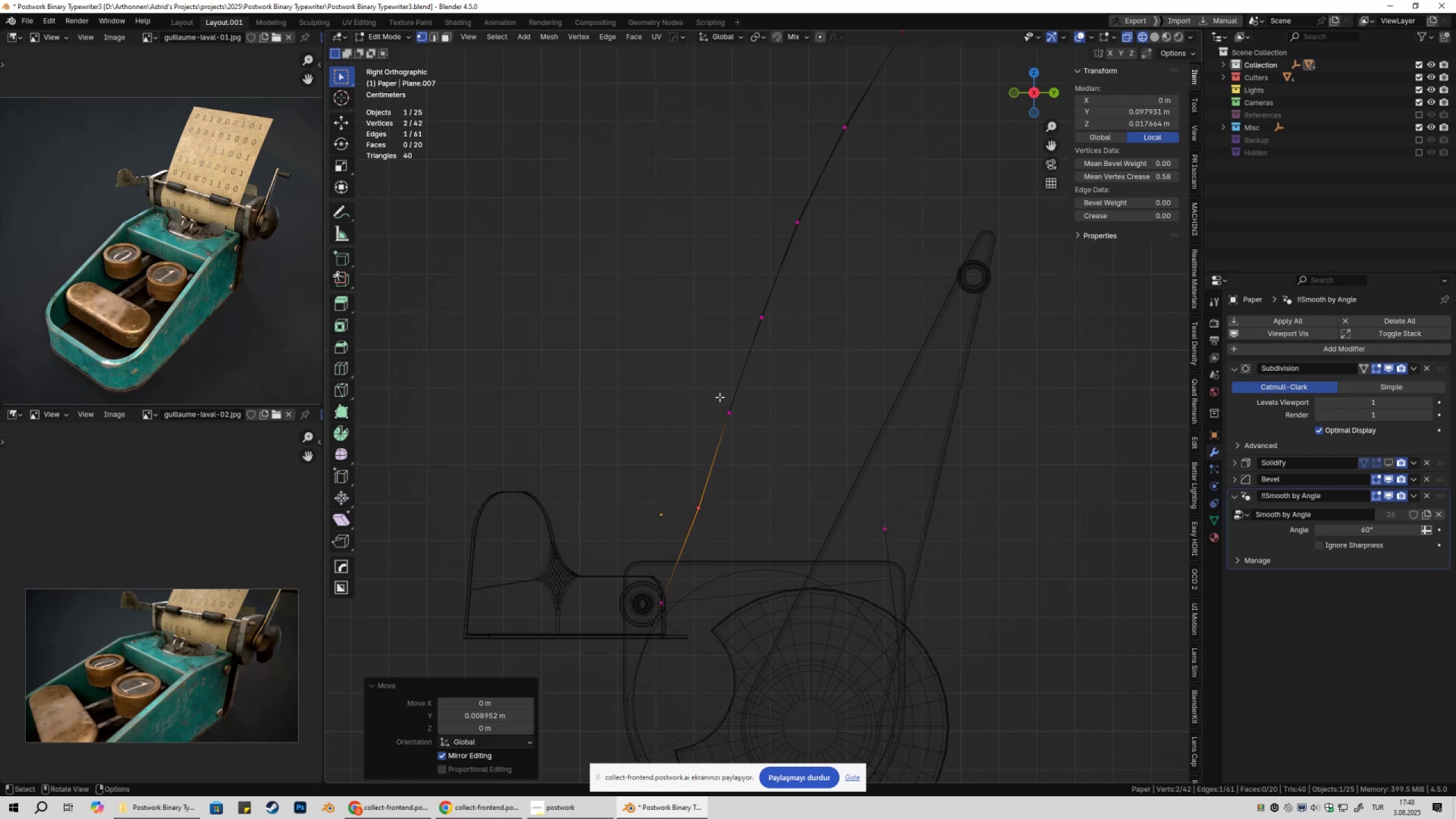 
left_click_drag(start_coordinate=[687, 382], to_coordinate=[767, 440])
 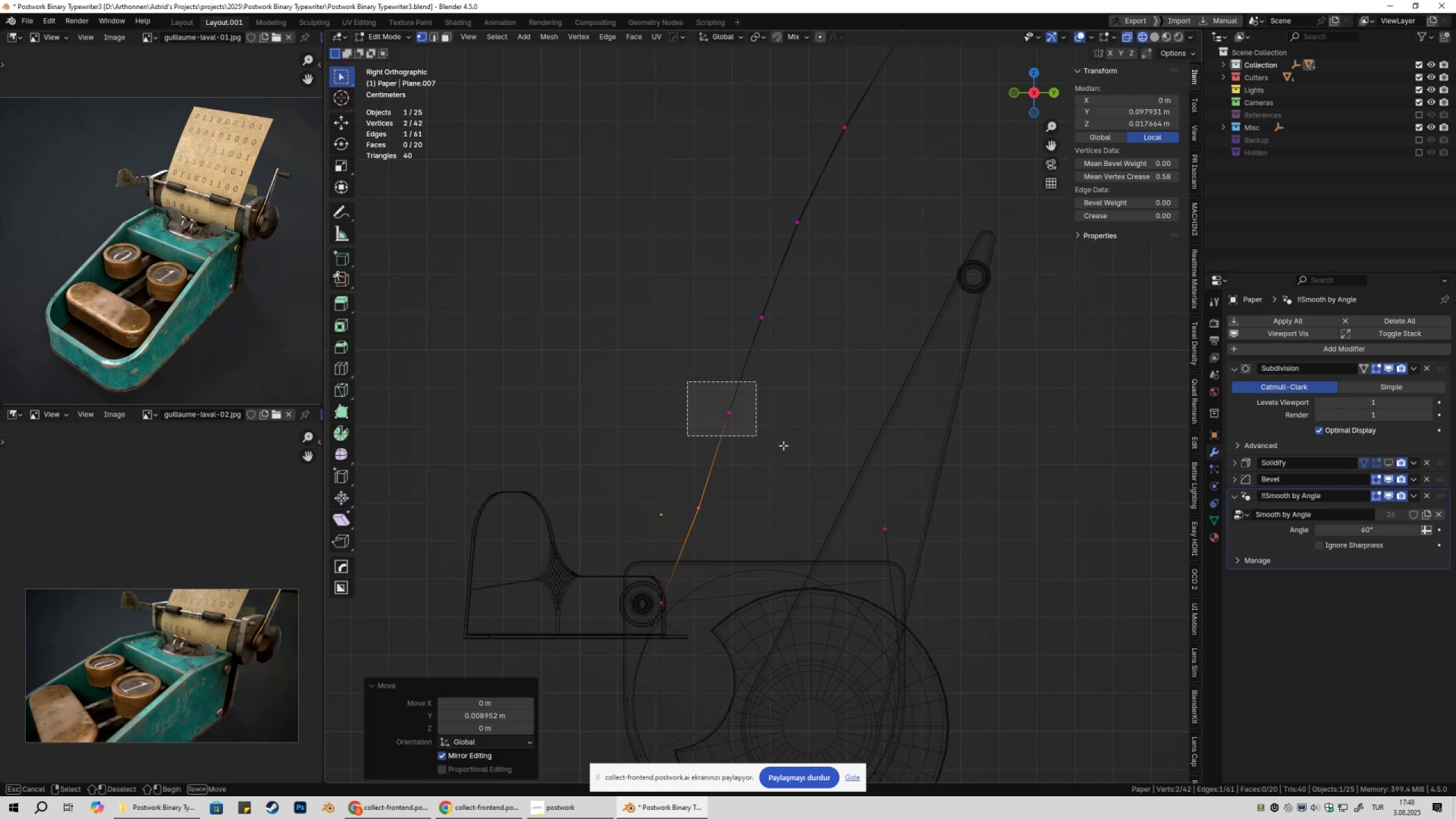 
type(gy)
 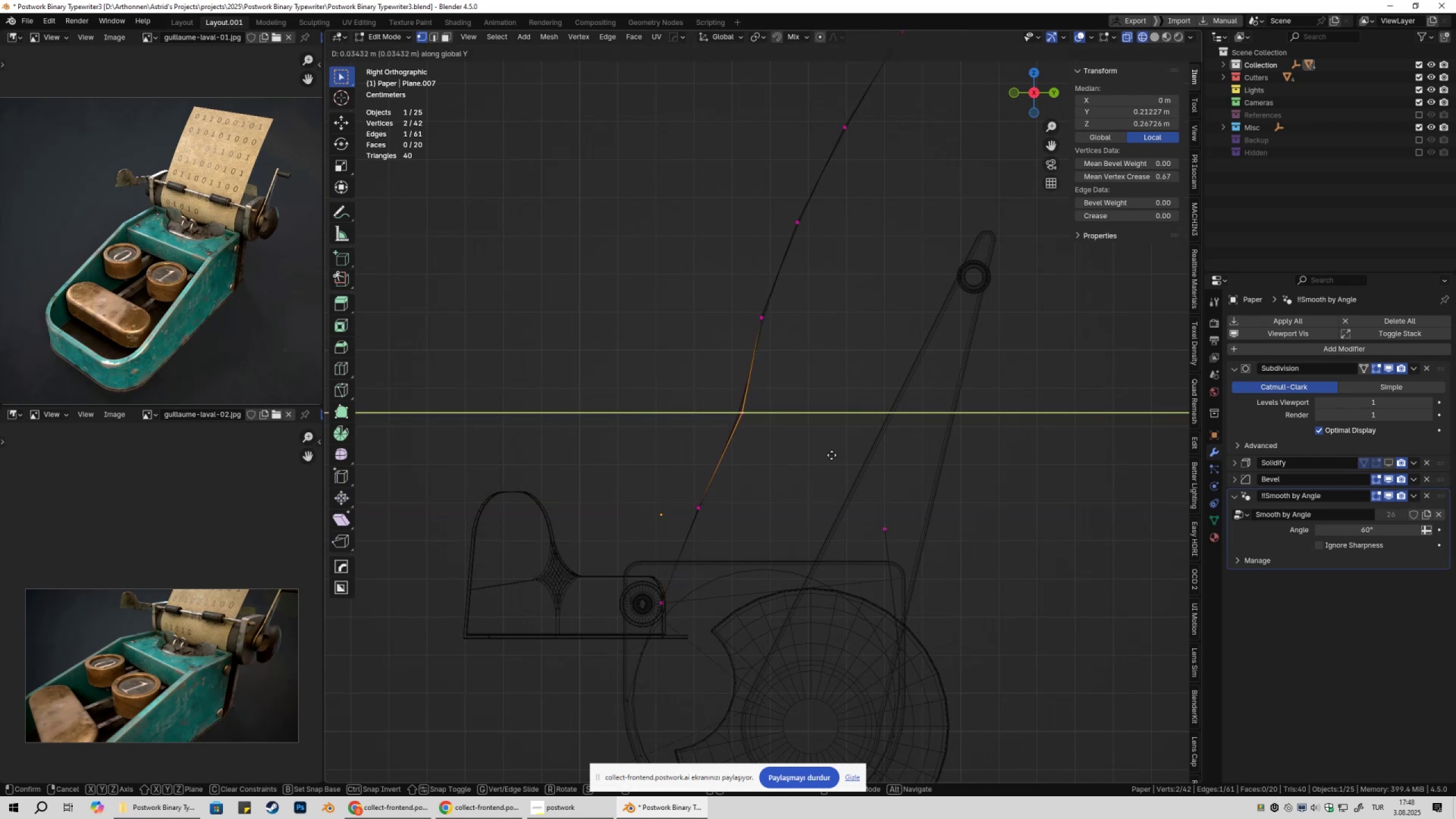 
left_click([832, 455])
 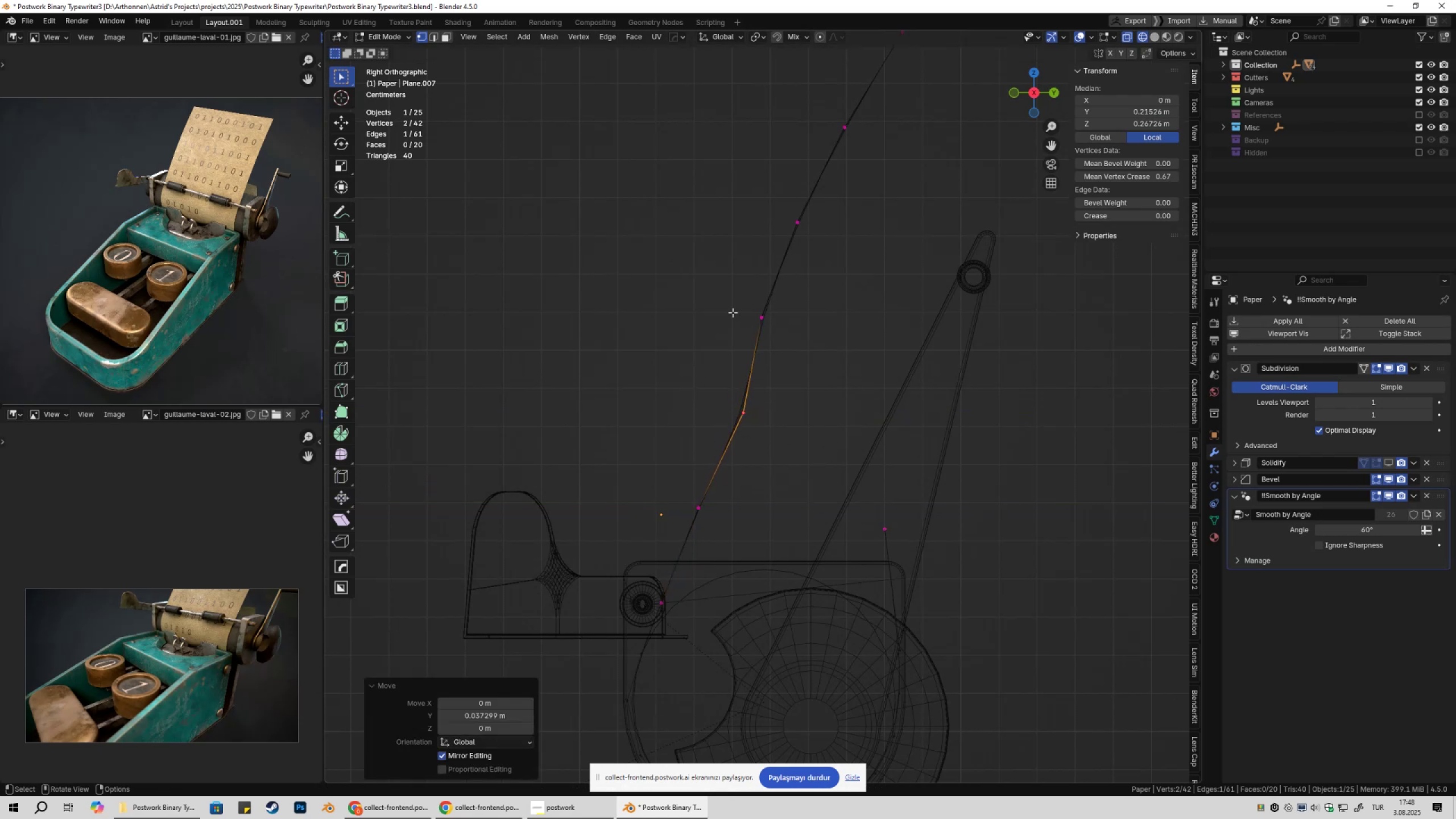 
left_click_drag(start_coordinate=[717, 288], to_coordinate=[830, 370])
 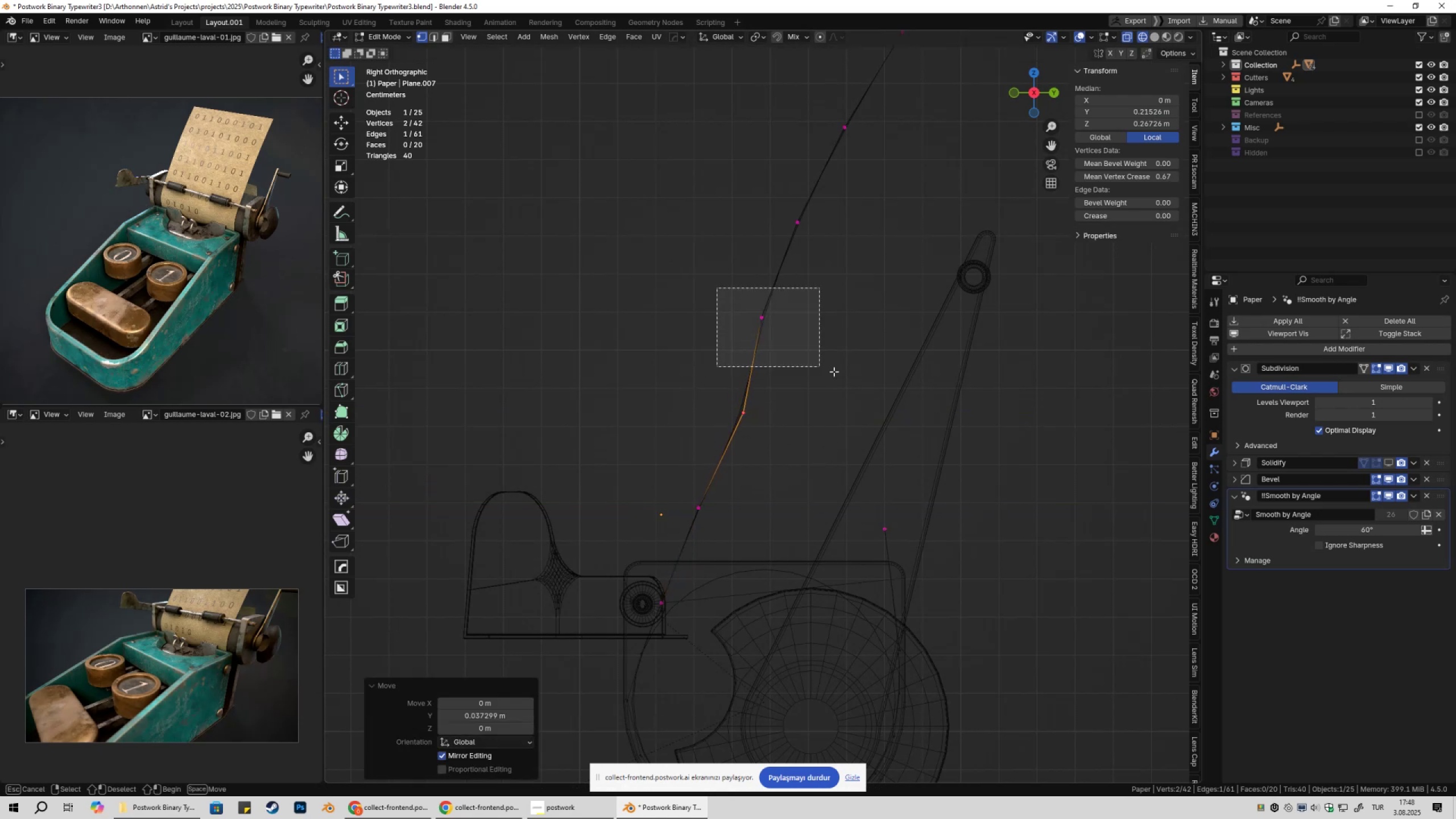 
type(gy)
 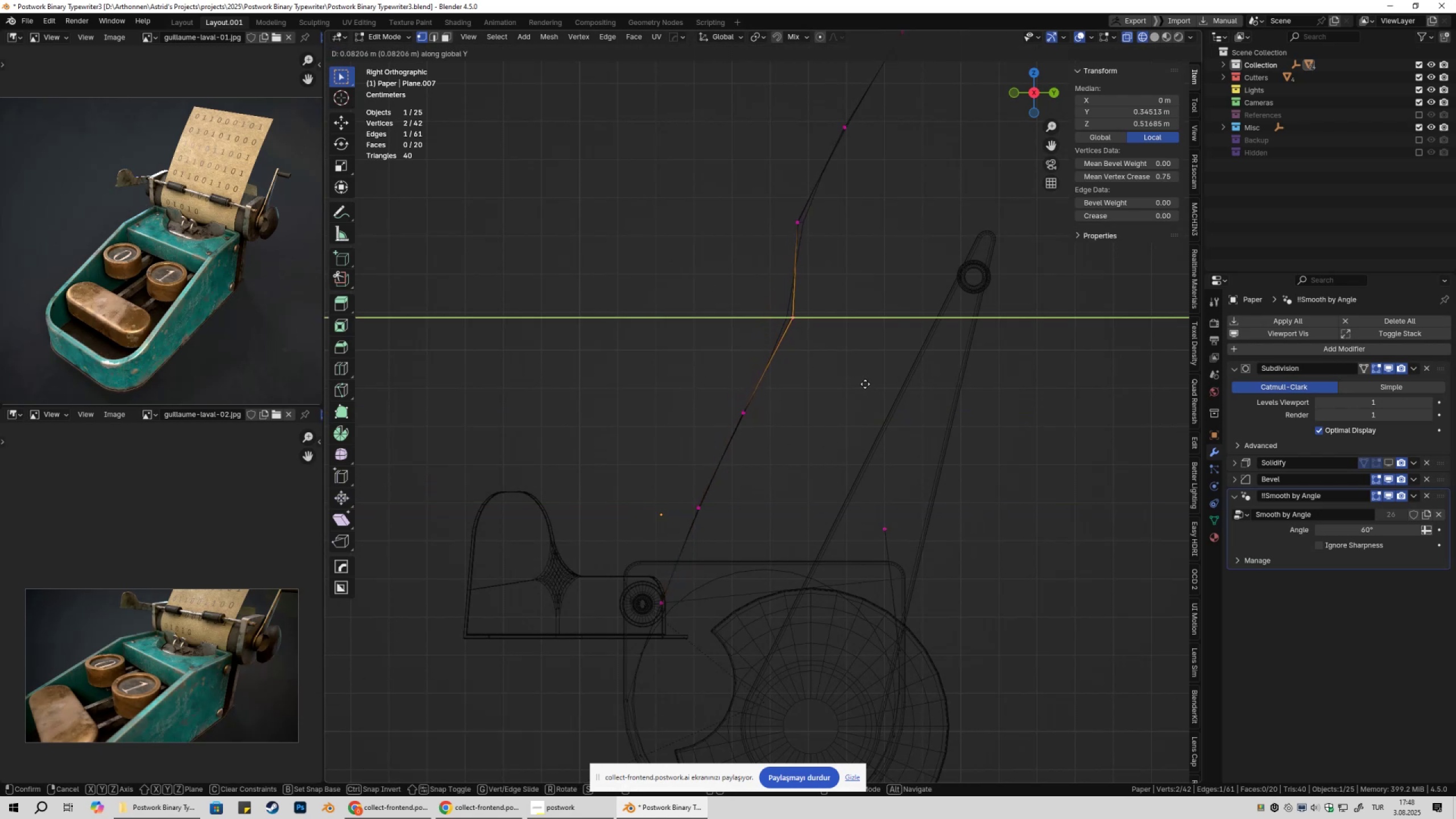 
left_click([864, 384])
 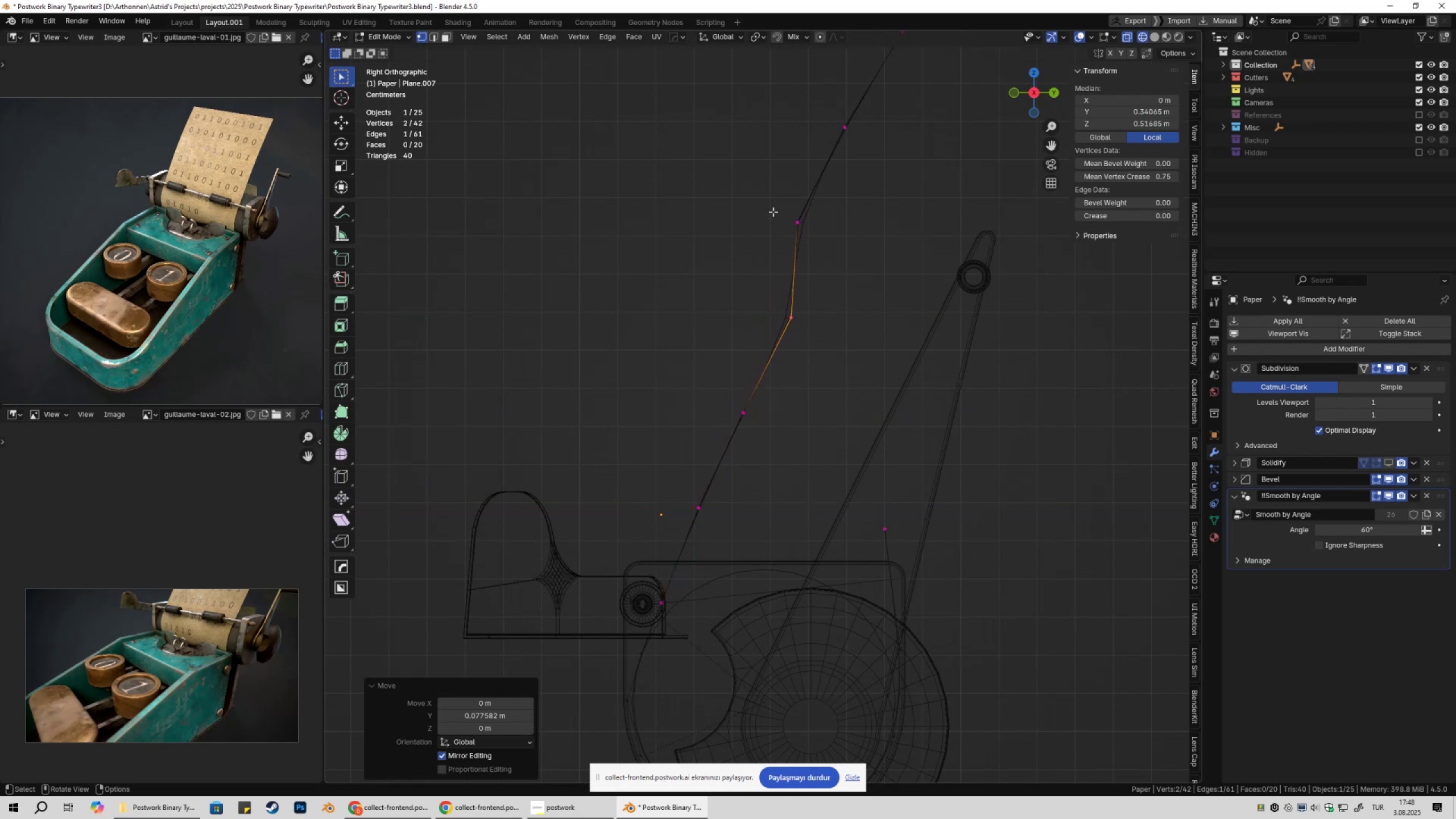 
left_click_drag(start_coordinate=[755, 191], to_coordinate=[882, 295])
 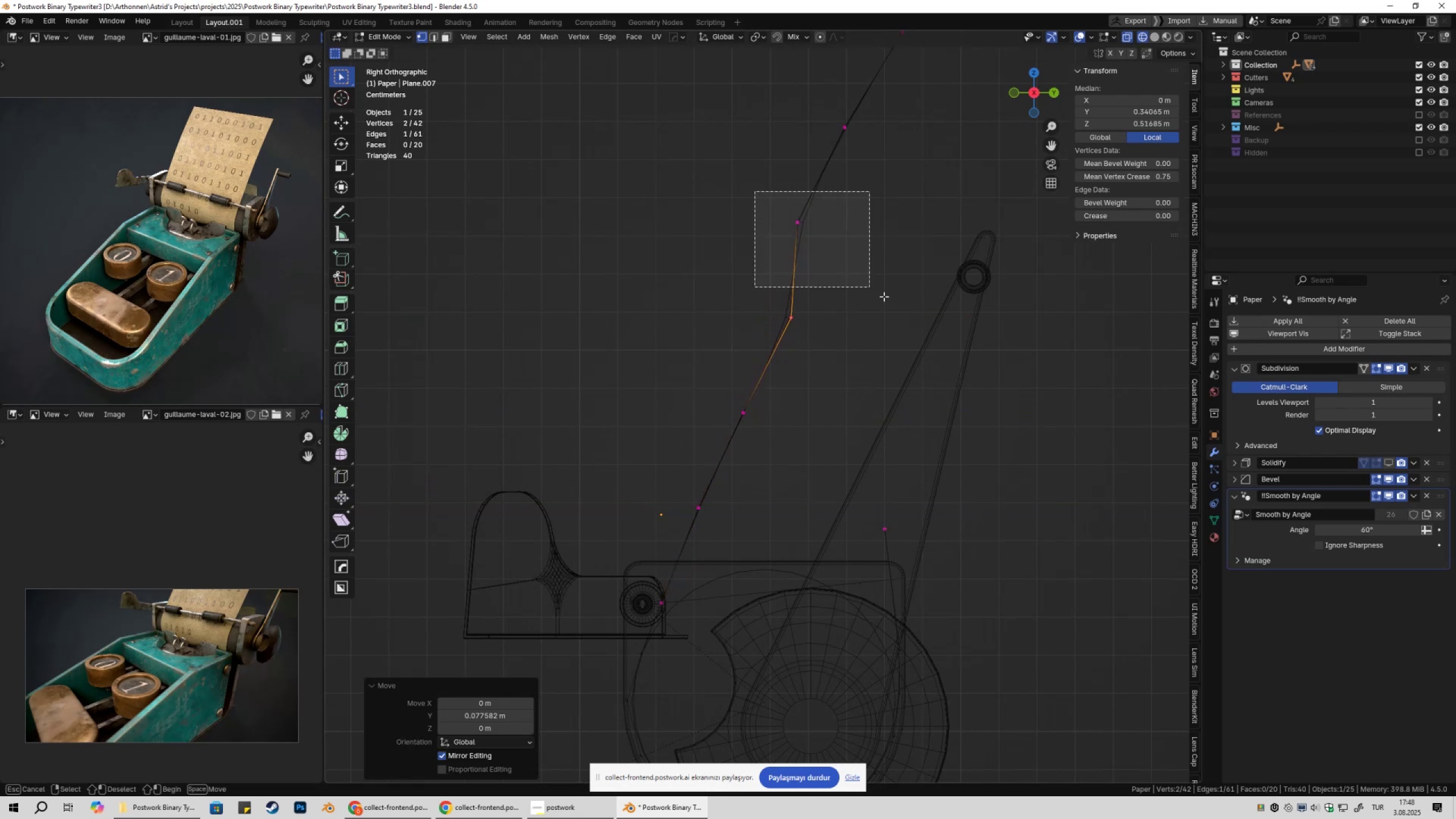 
type(gy)
 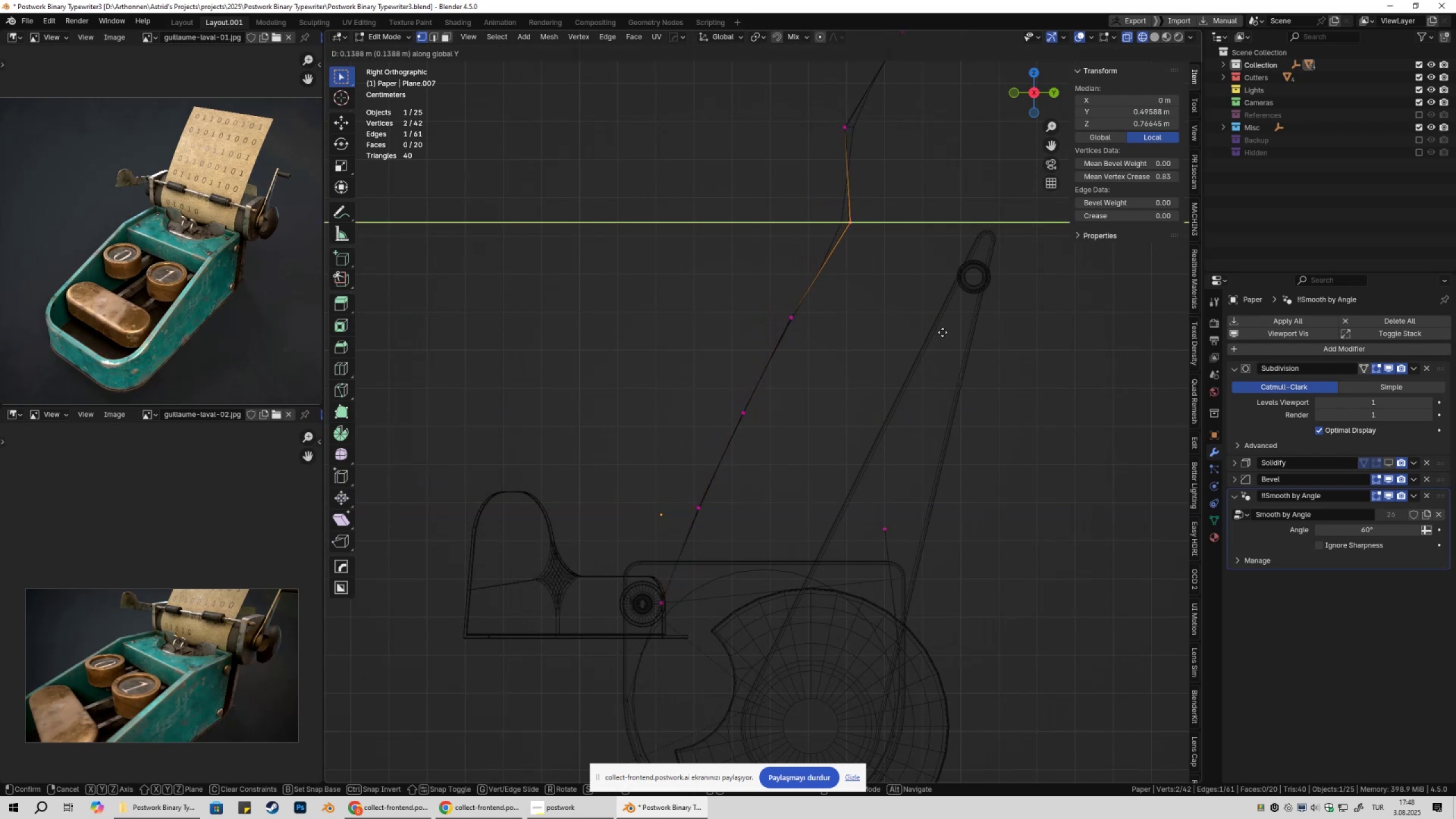 
left_click([942, 332])
 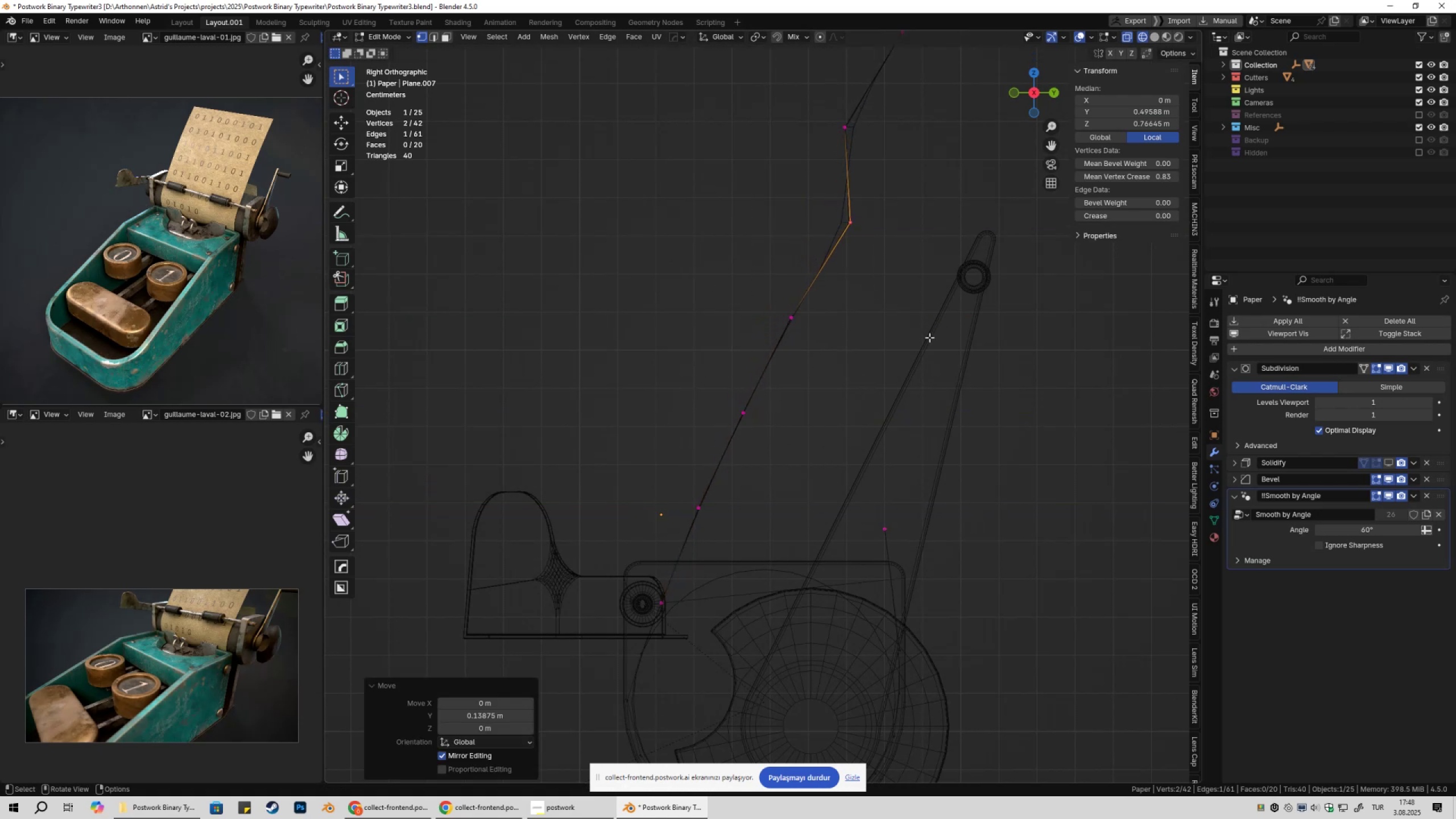 
scroll: coordinate [911, 353], scroll_direction: down, amount: 2.0
 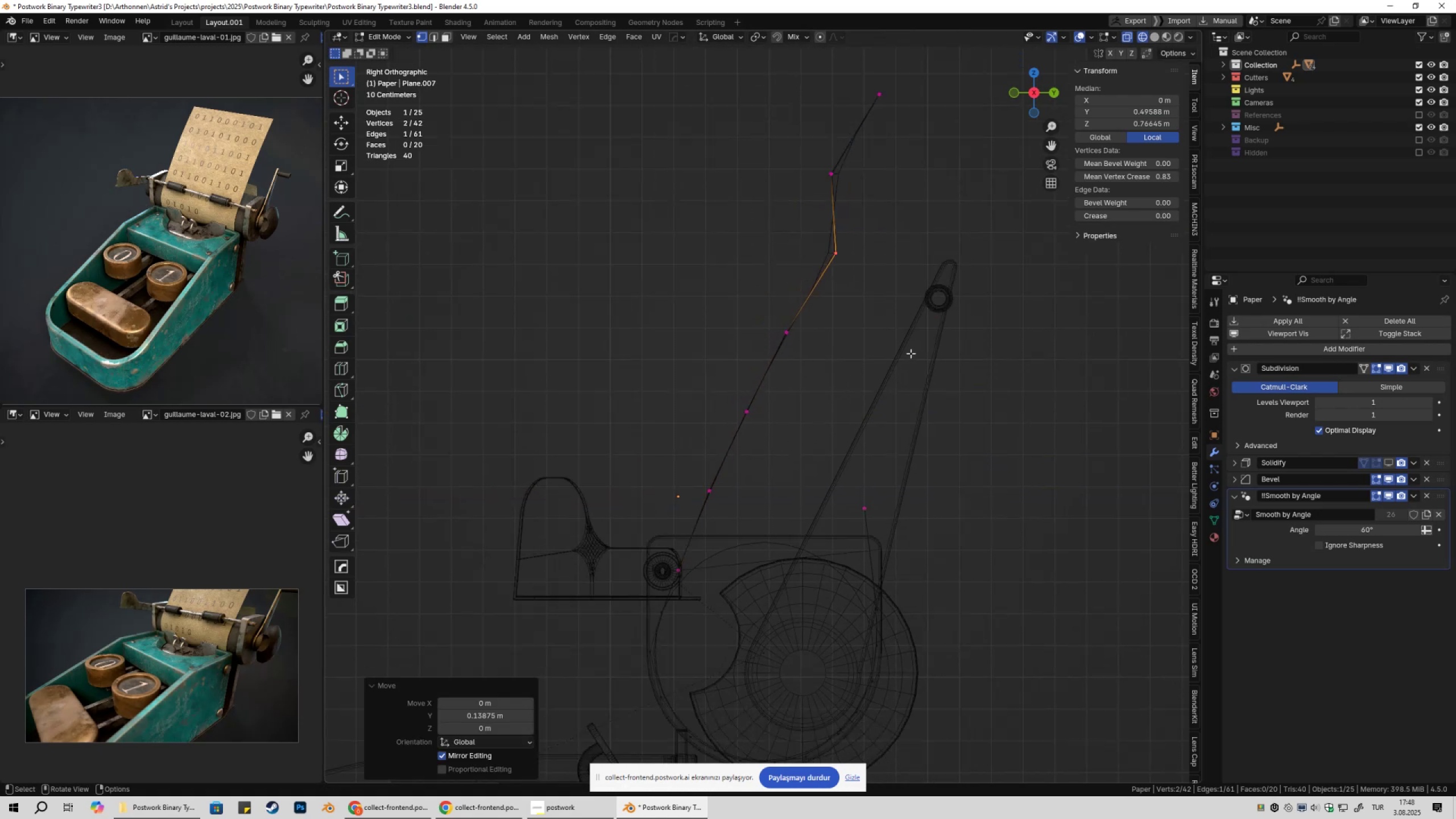 
hold_key(key=ShiftLeft, duration=0.34)
 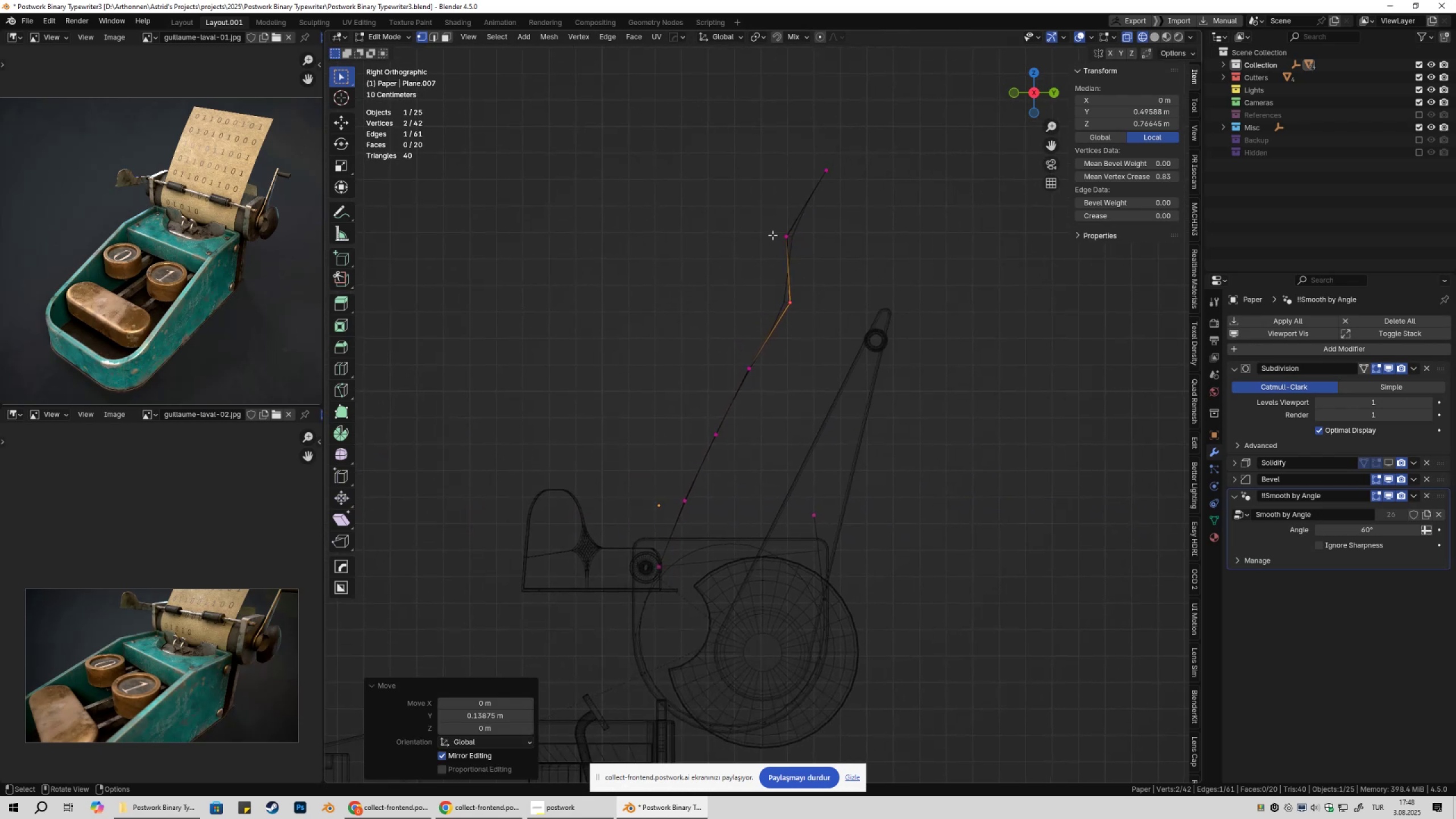 
left_click_drag(start_coordinate=[754, 207], to_coordinate=[861, 296])
 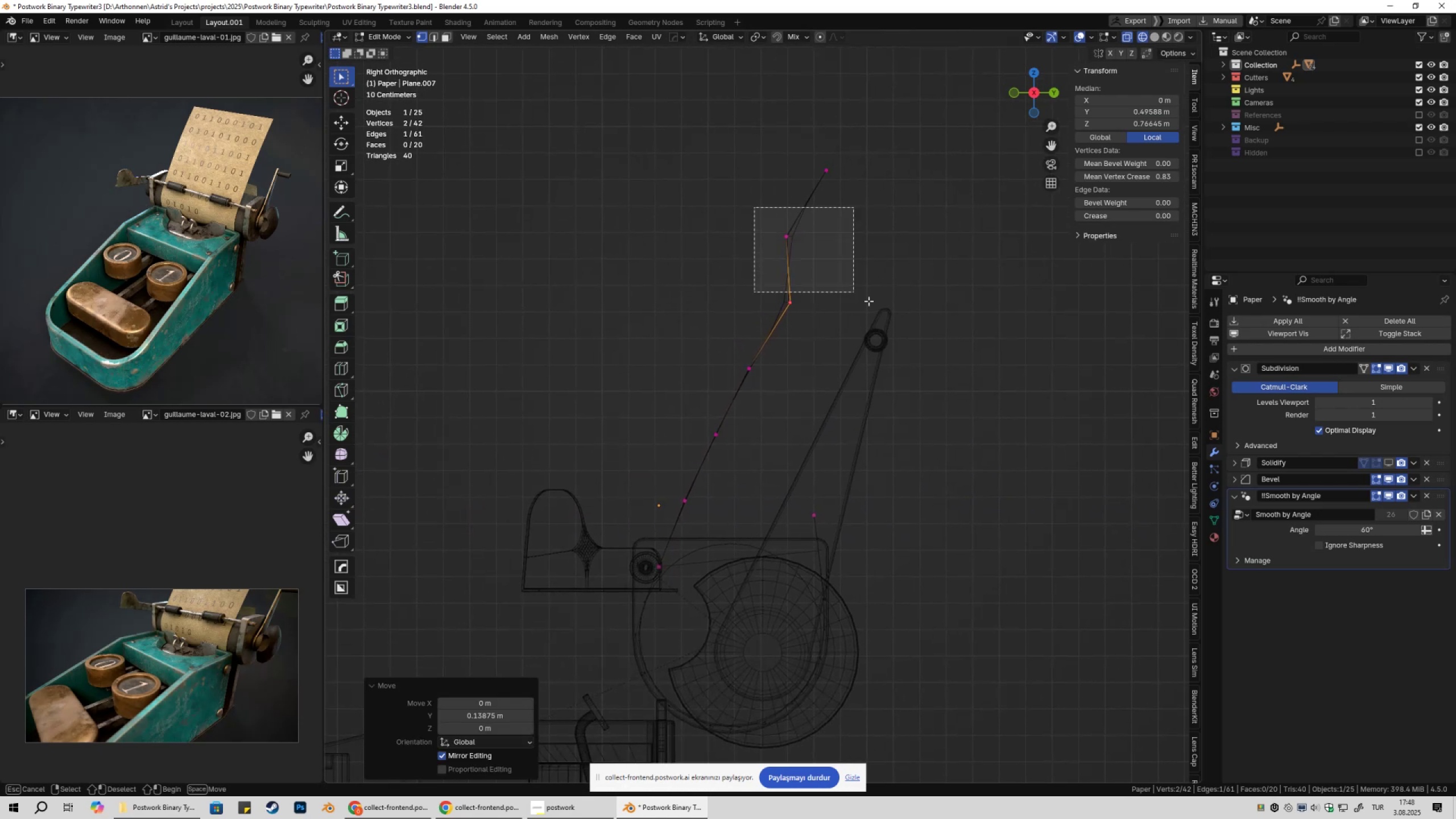 
type(gygy)
key(Escape)
type(gy)
 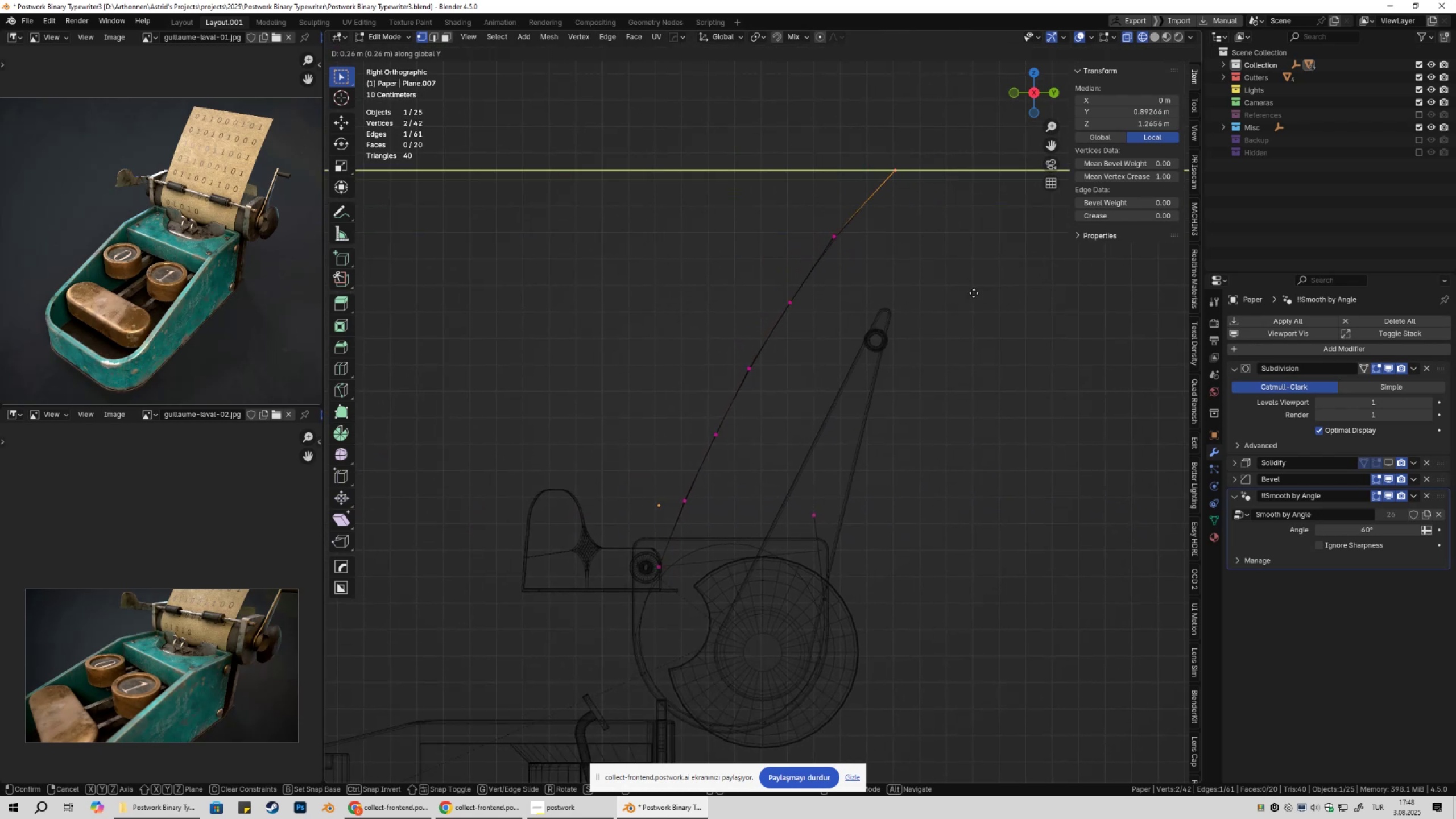 
left_click_drag(start_coordinate=[792, 157], to_coordinate=[917, 248])
 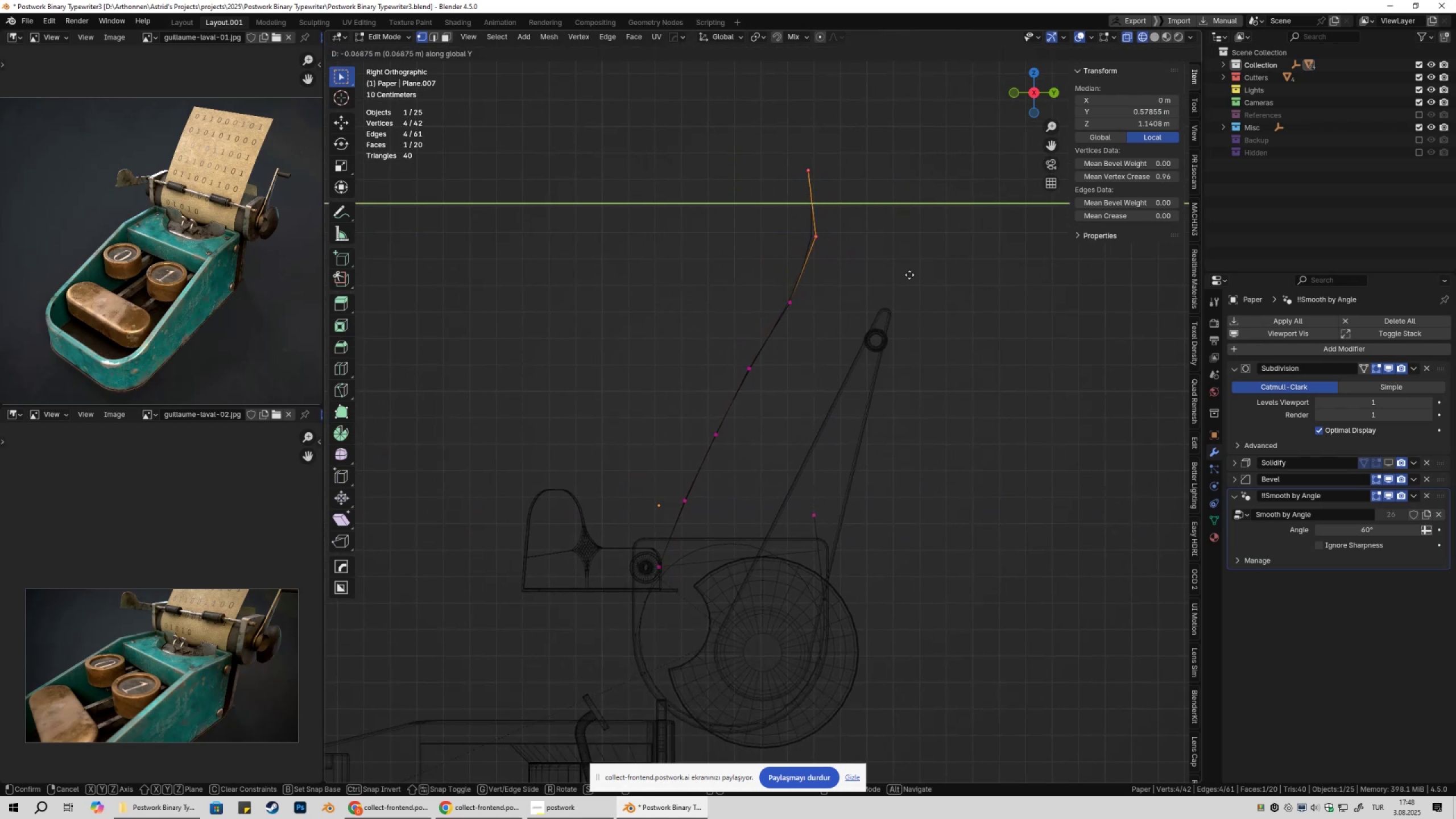 
left_click_drag(start_coordinate=[793, 151], to_coordinate=[918, 234])
 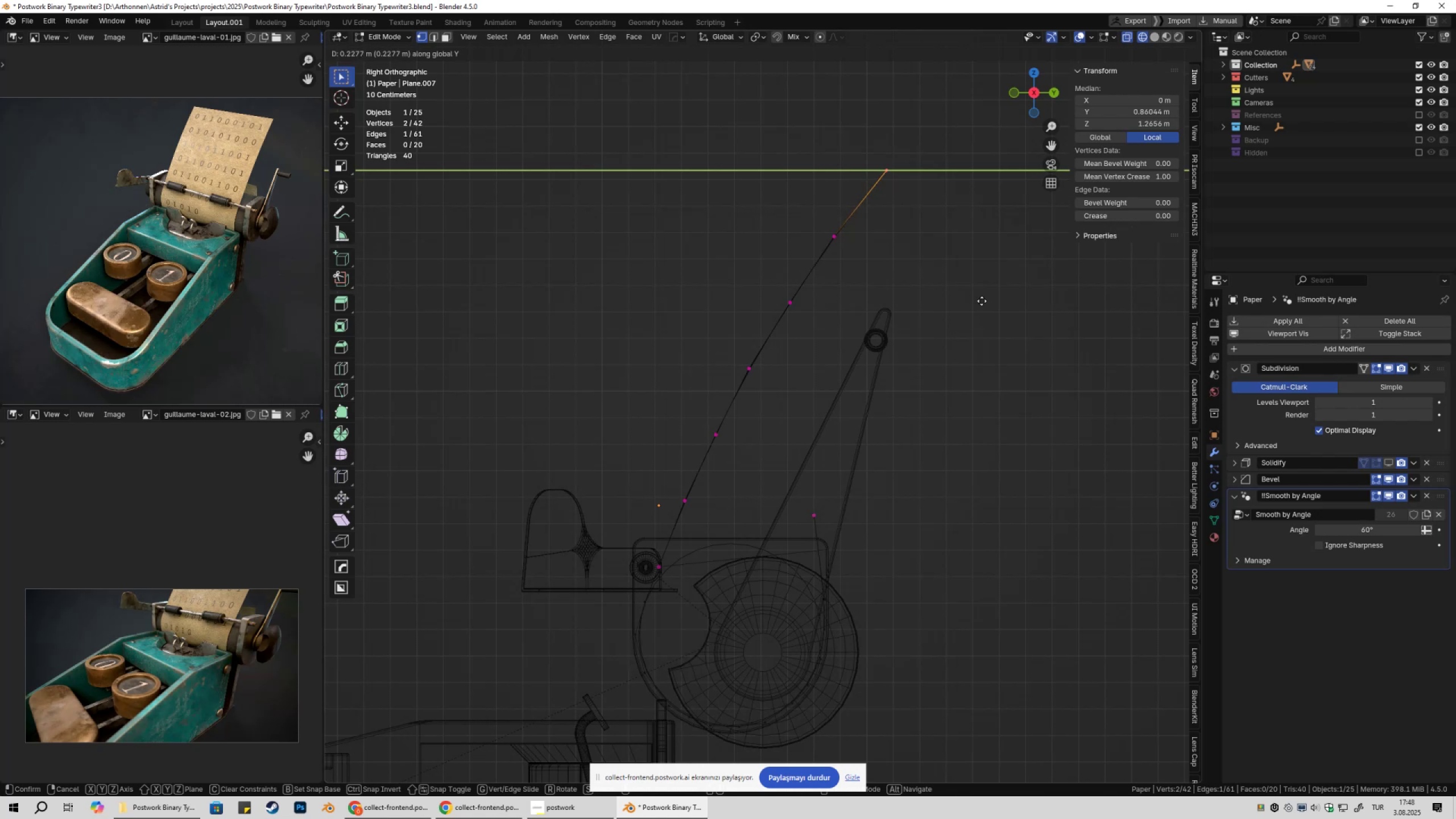 
left_click([982, 301])
 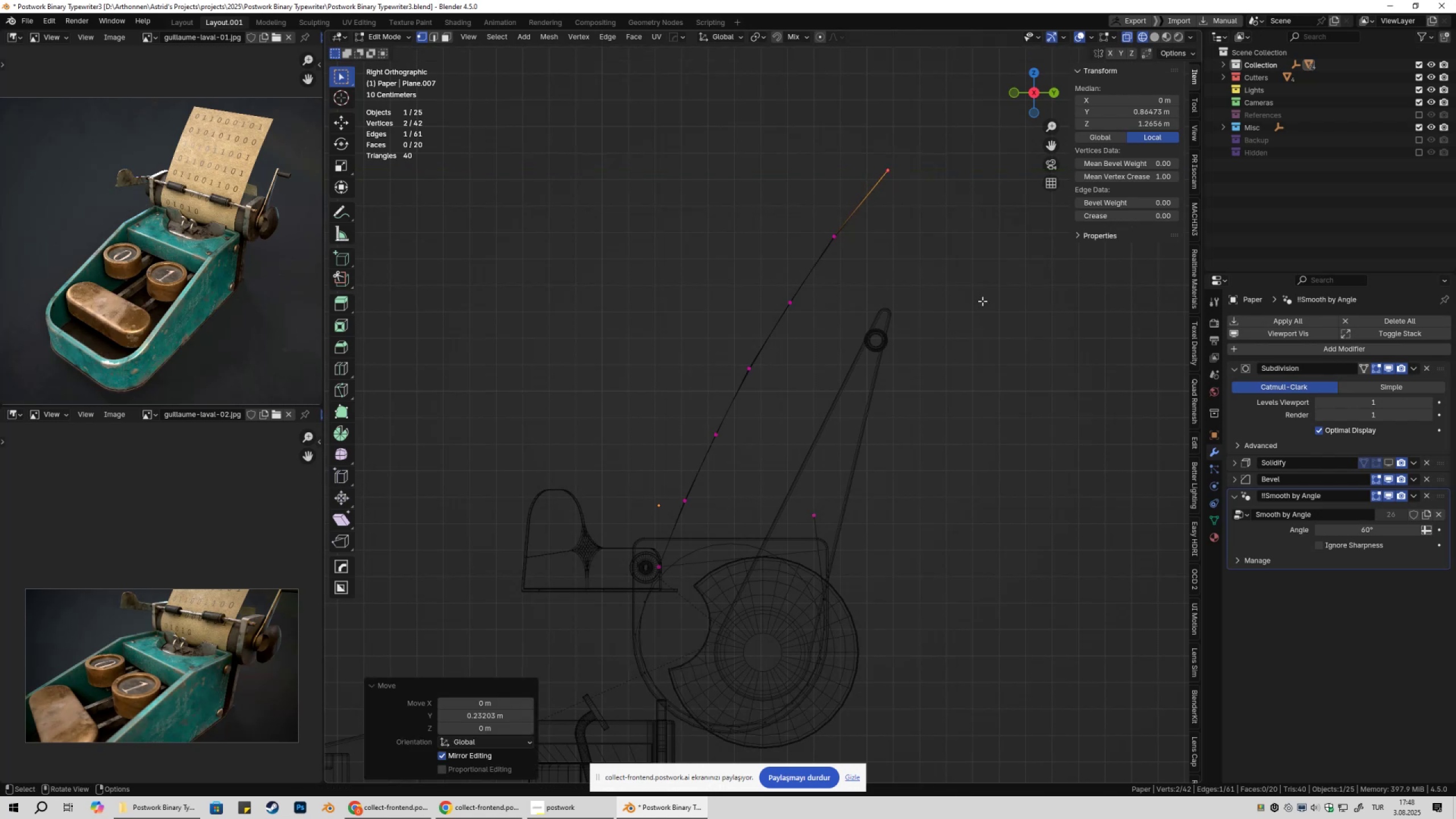 
key(Tab)
 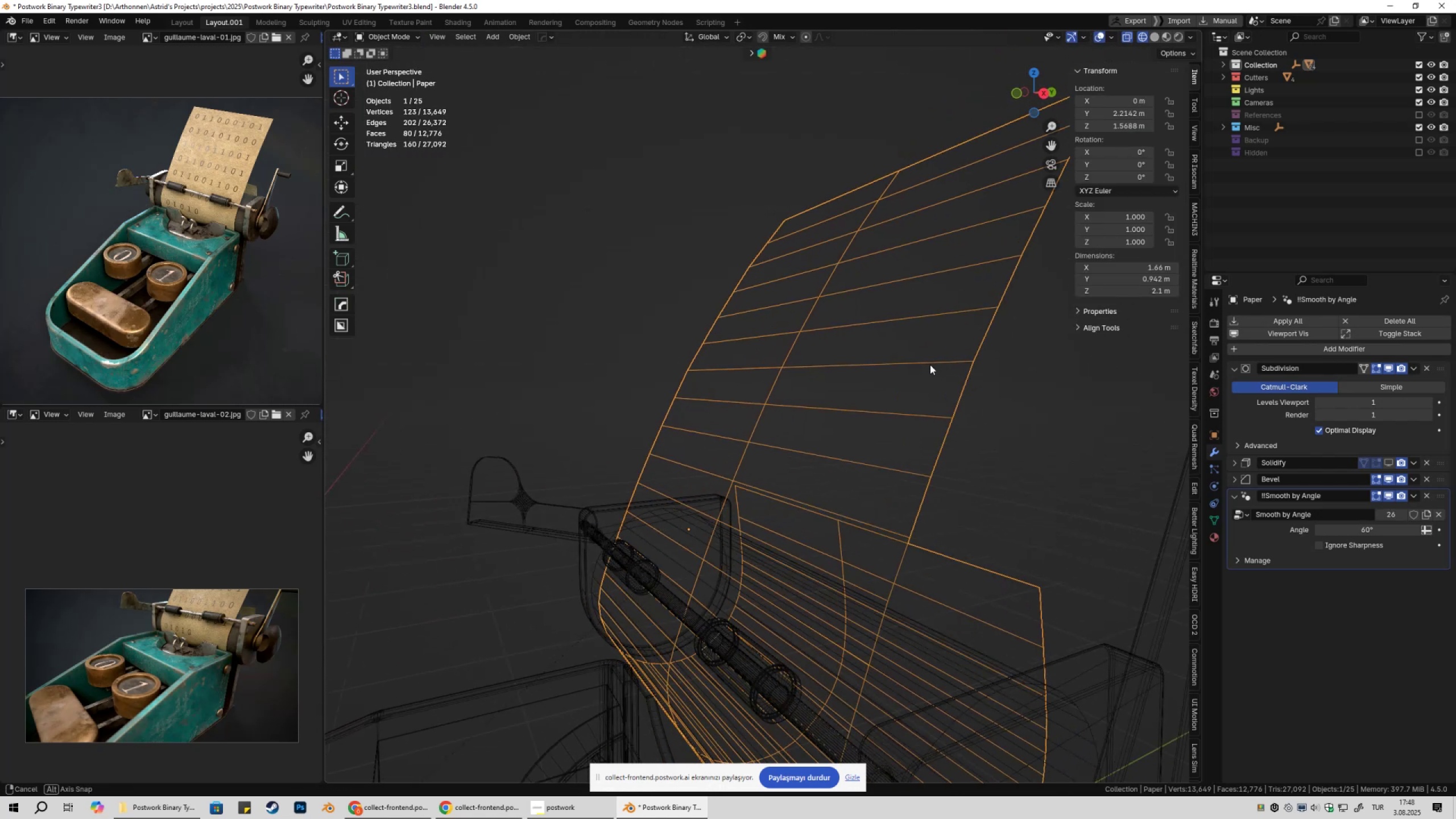 
scroll: coordinate [936, 382], scroll_direction: down, amount: 4.0
 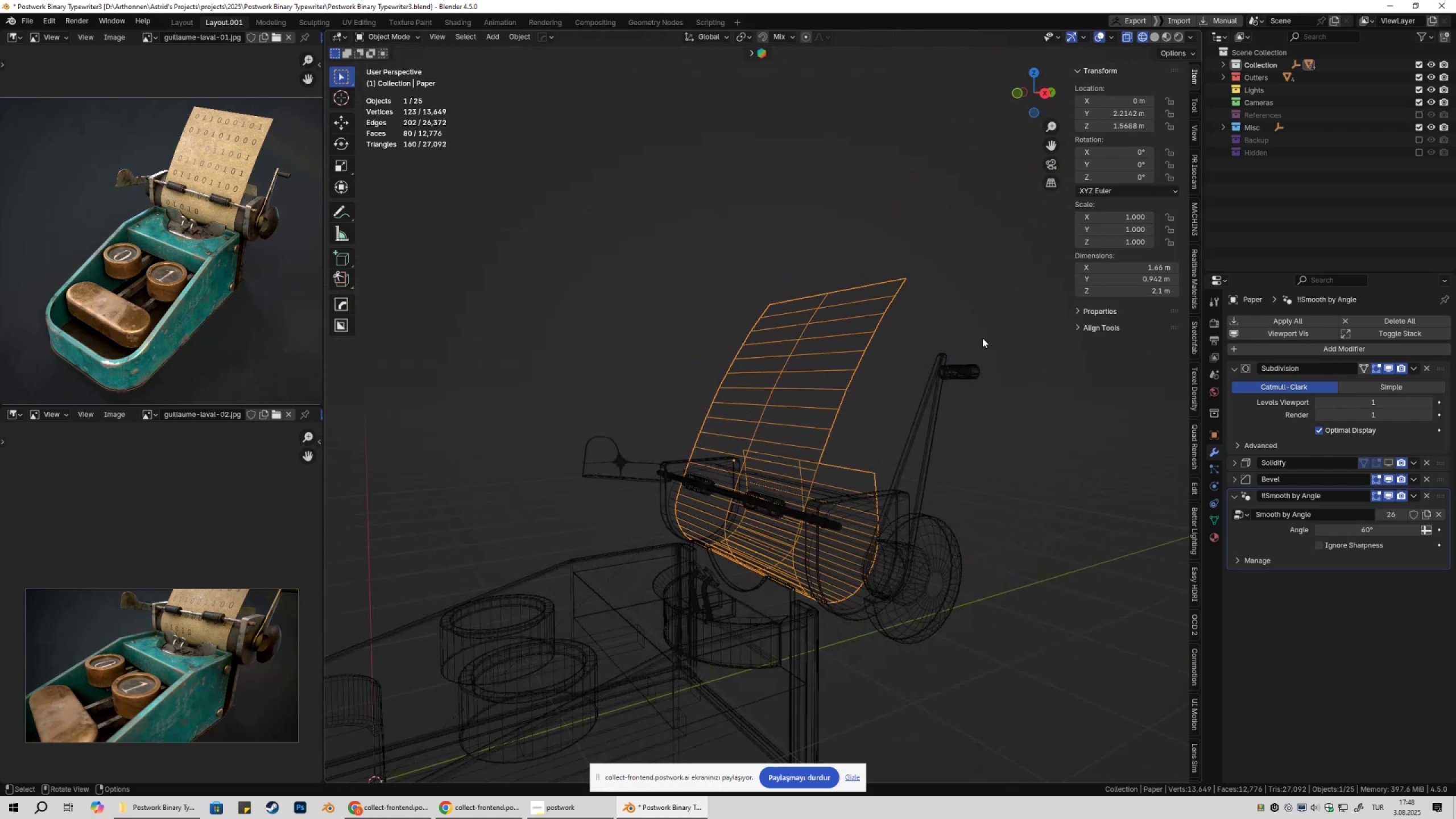 
left_click([982, 338])
 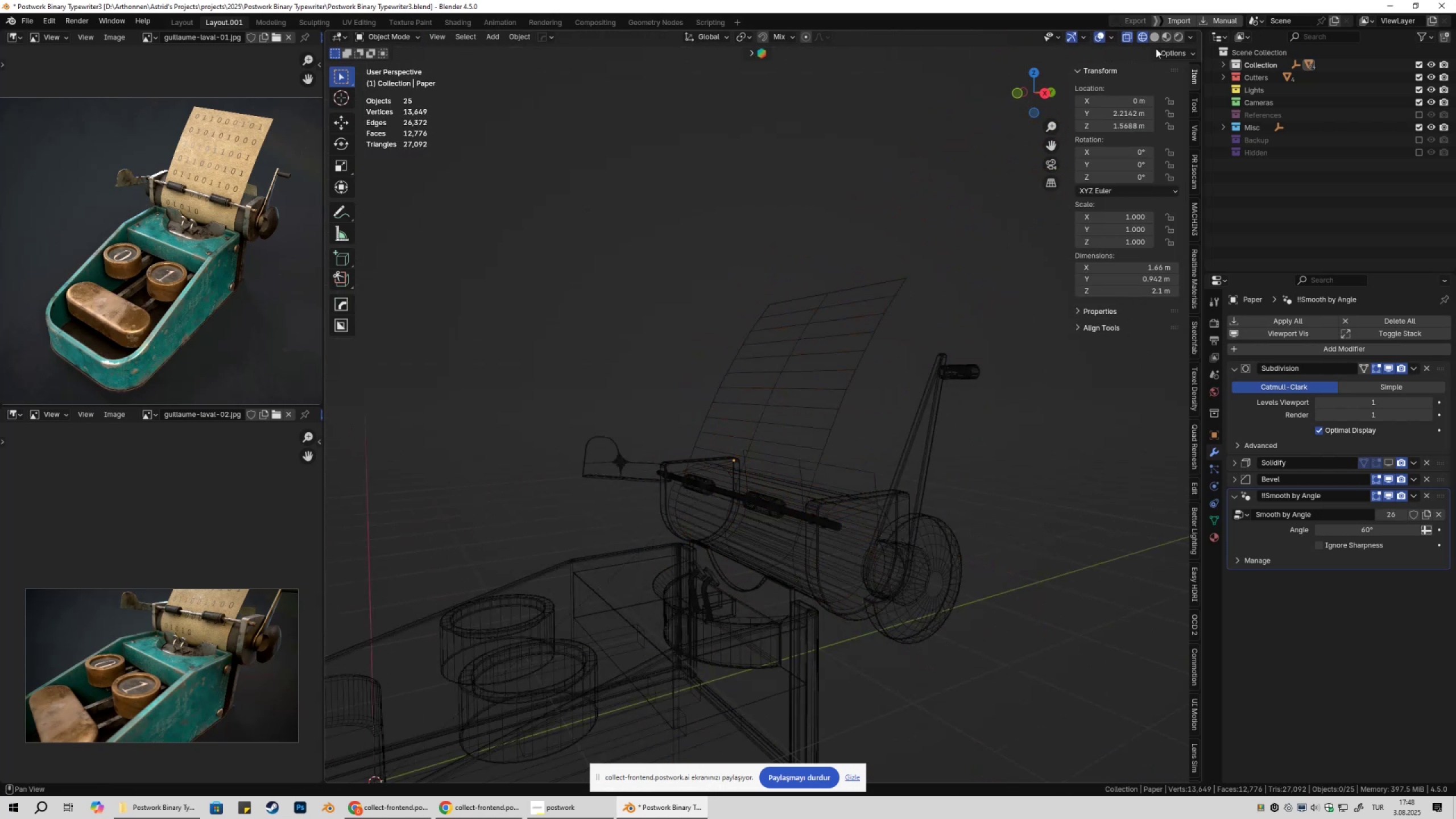 
left_click([1155, 39])
 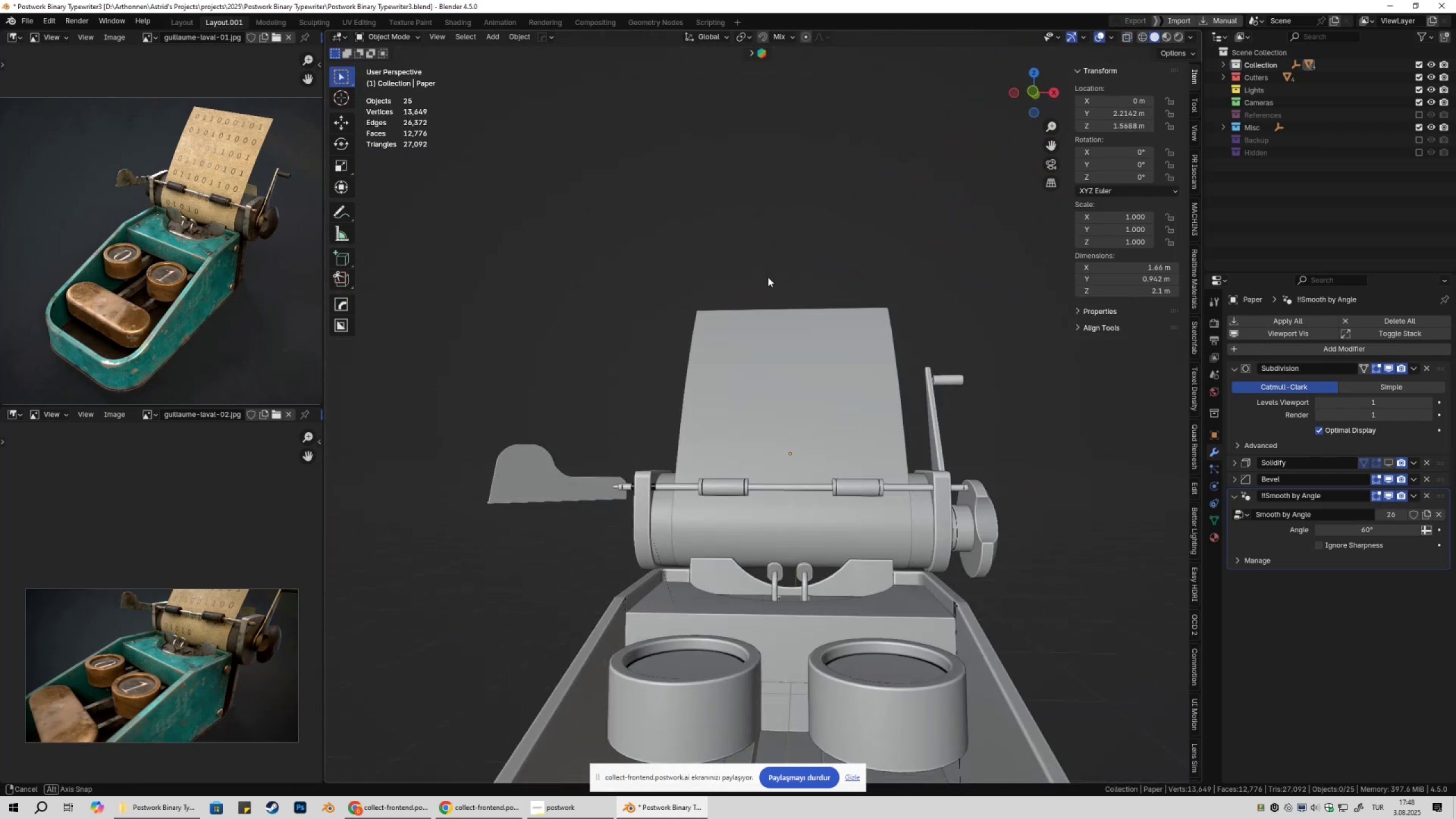 